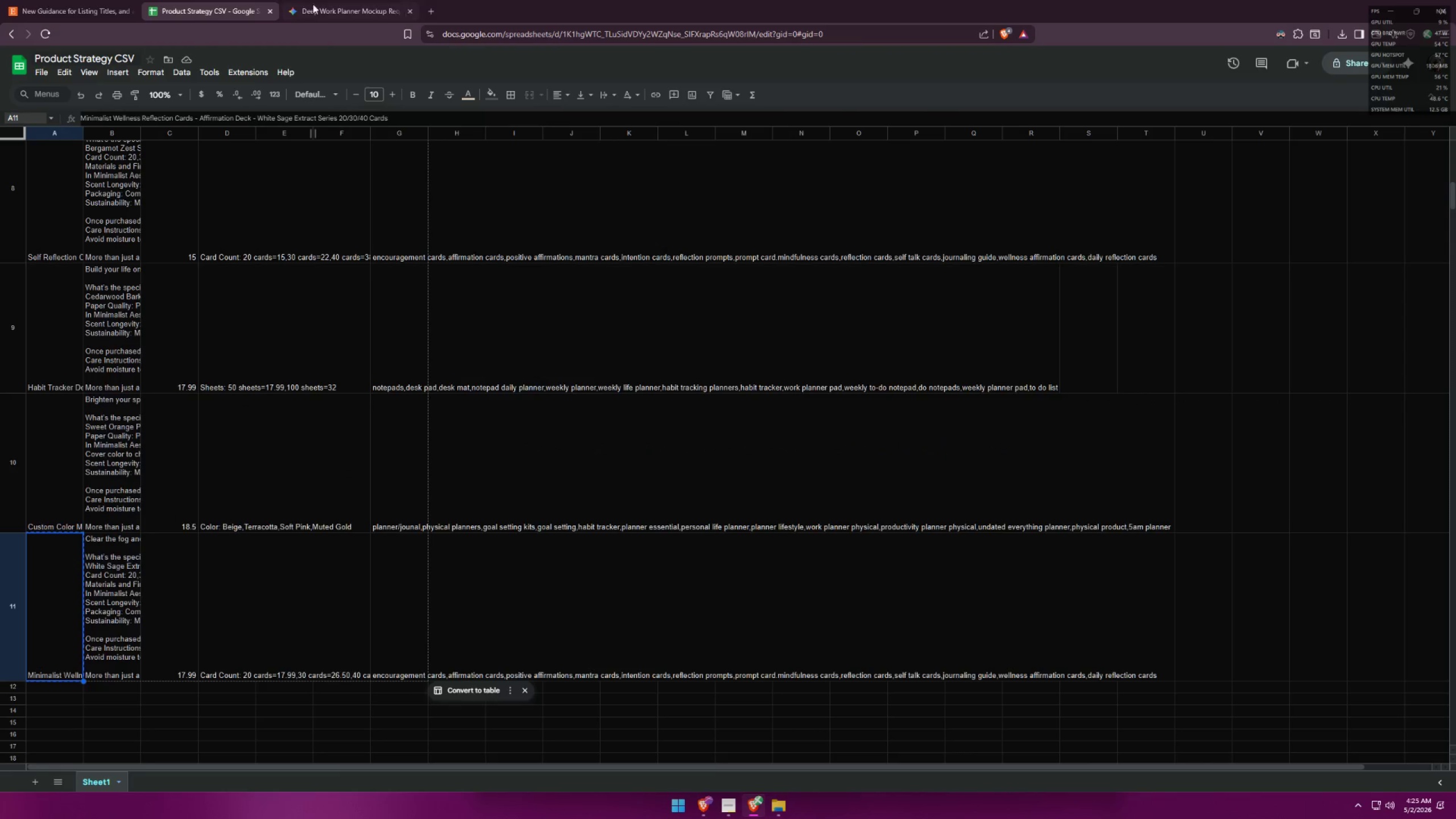 
left_click([314, 0])
 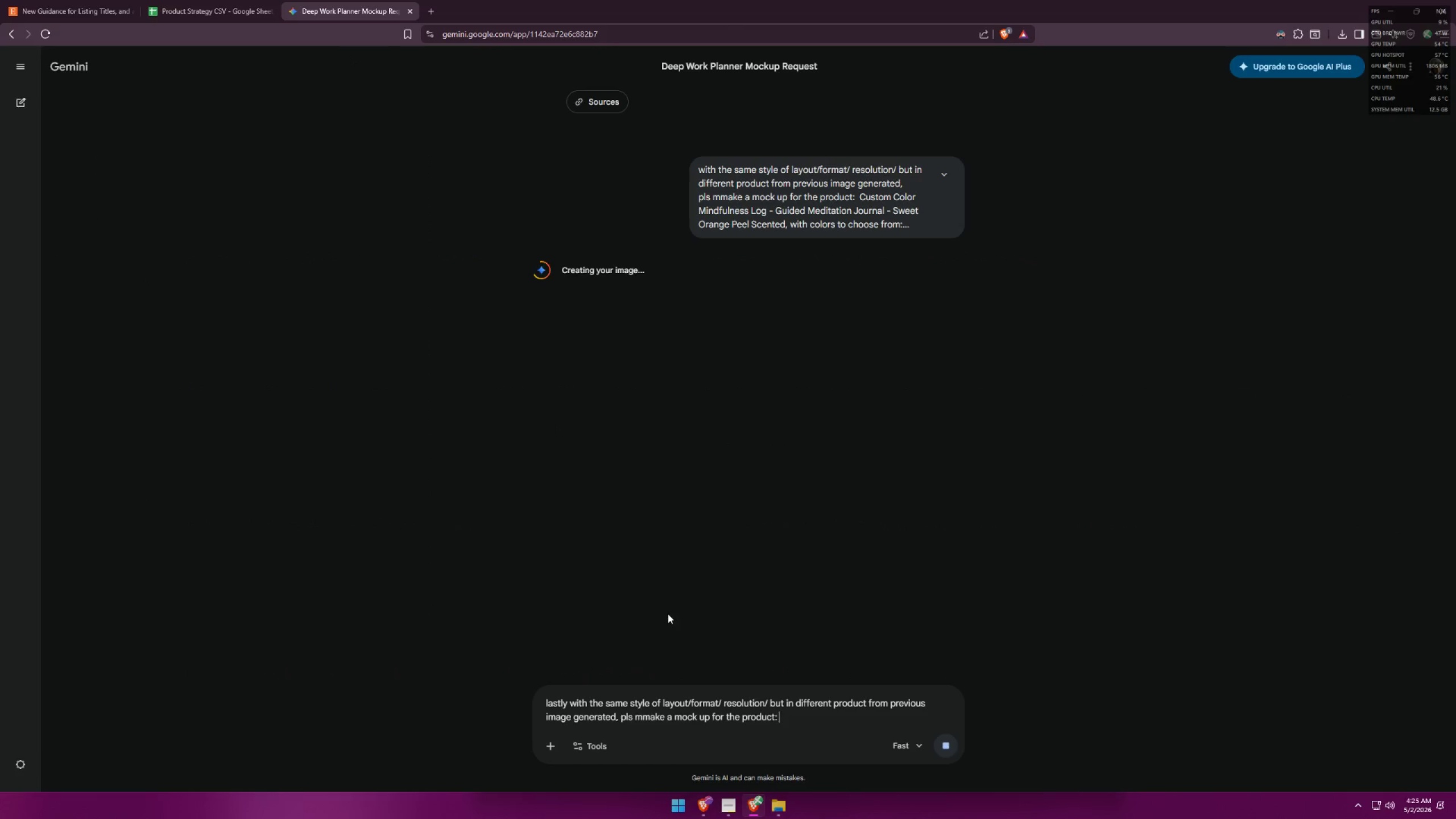 
key(Control+ControlLeft)
 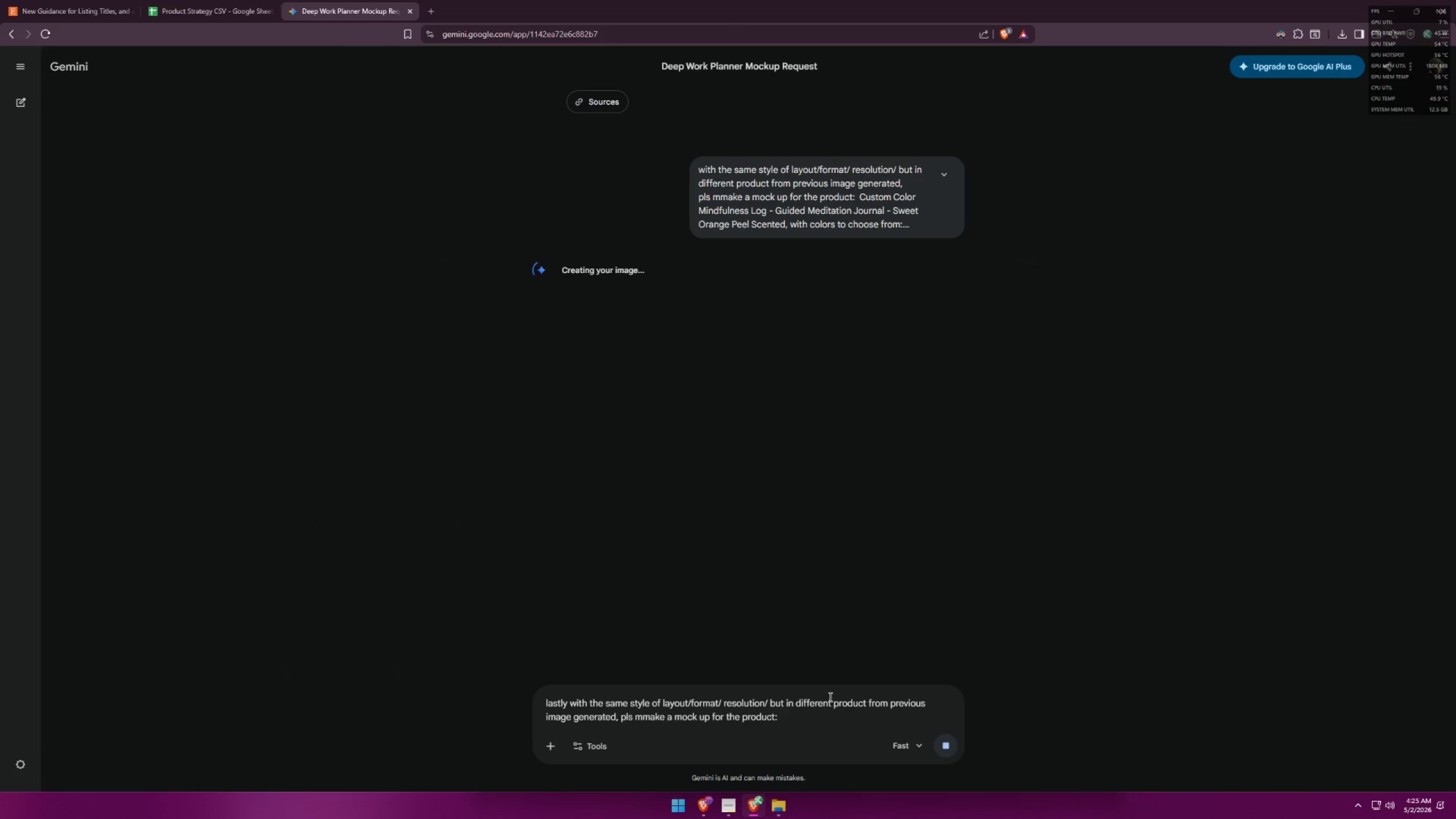 
key(Control+V)
 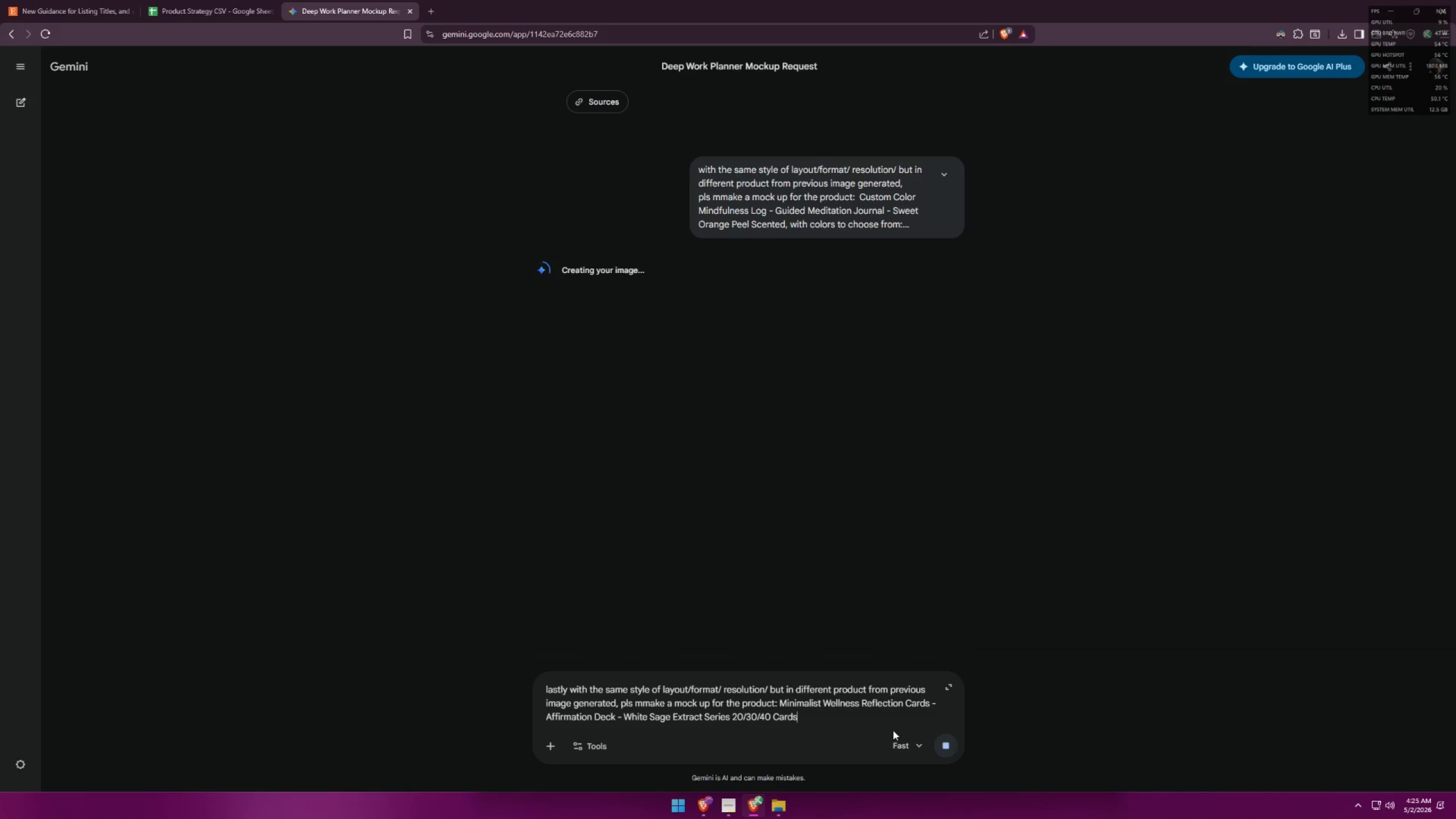 
type(, a deck of cards )
 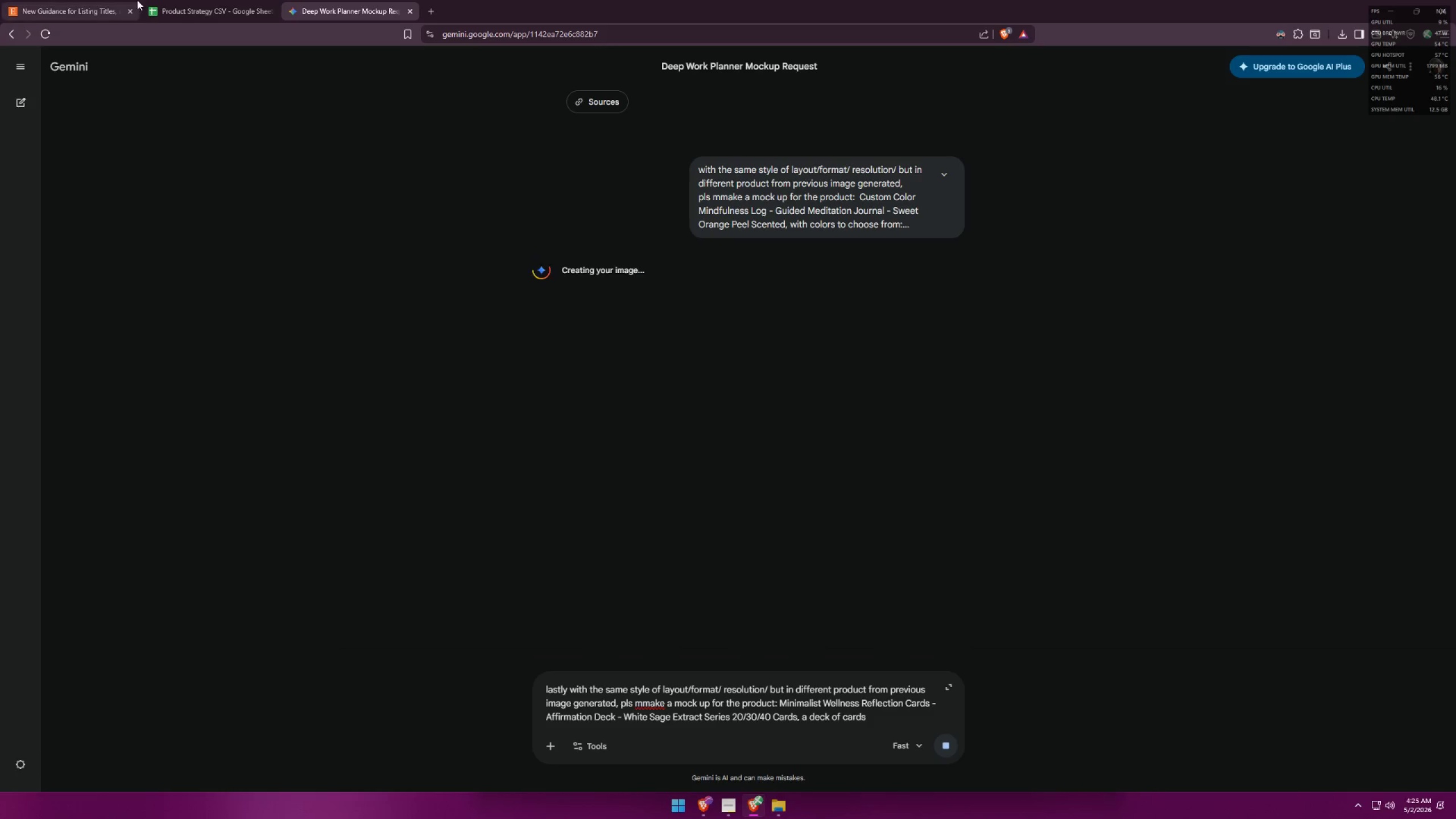 
left_click([209, 0])
 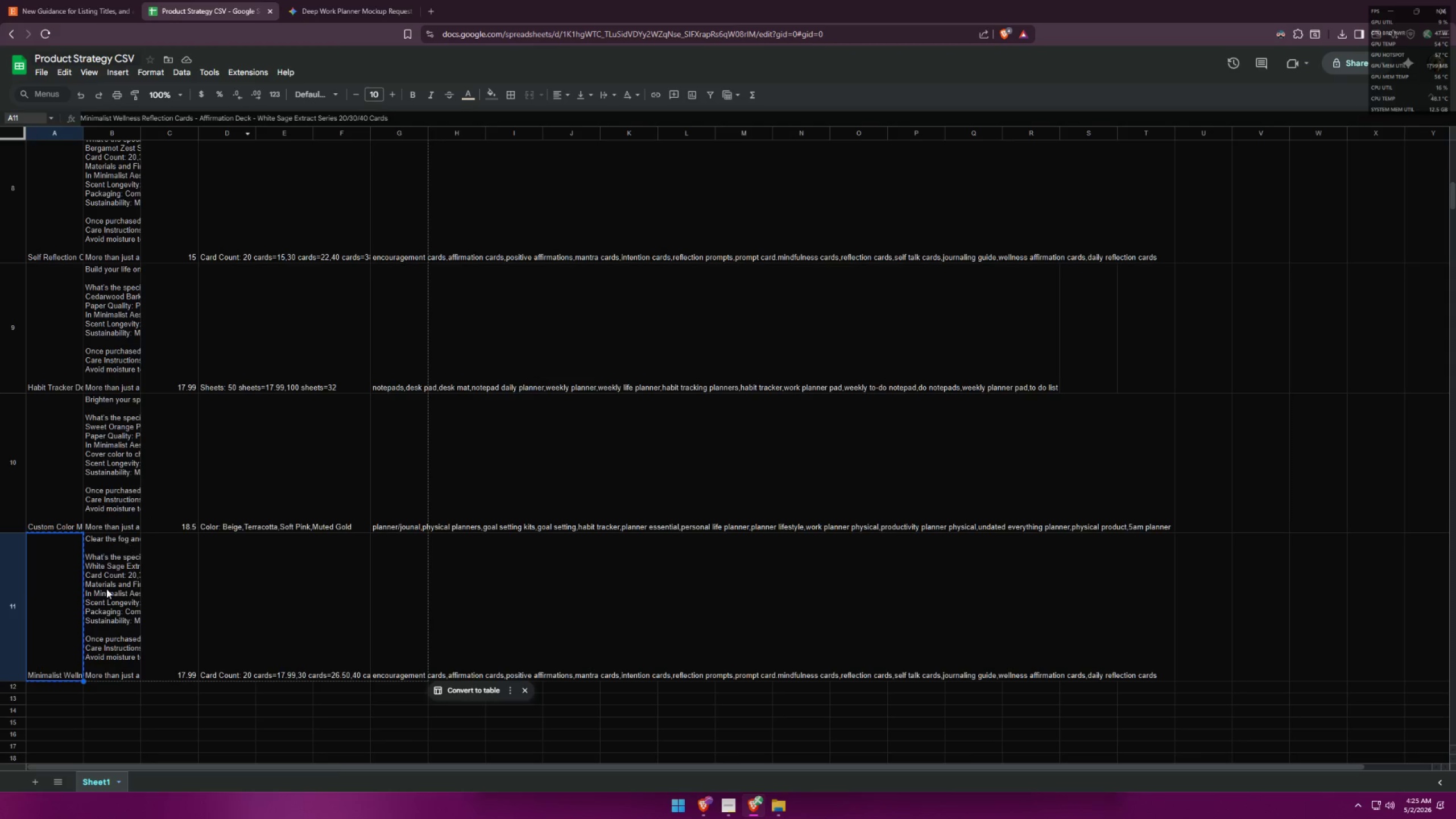 
double_click([105, 593])
 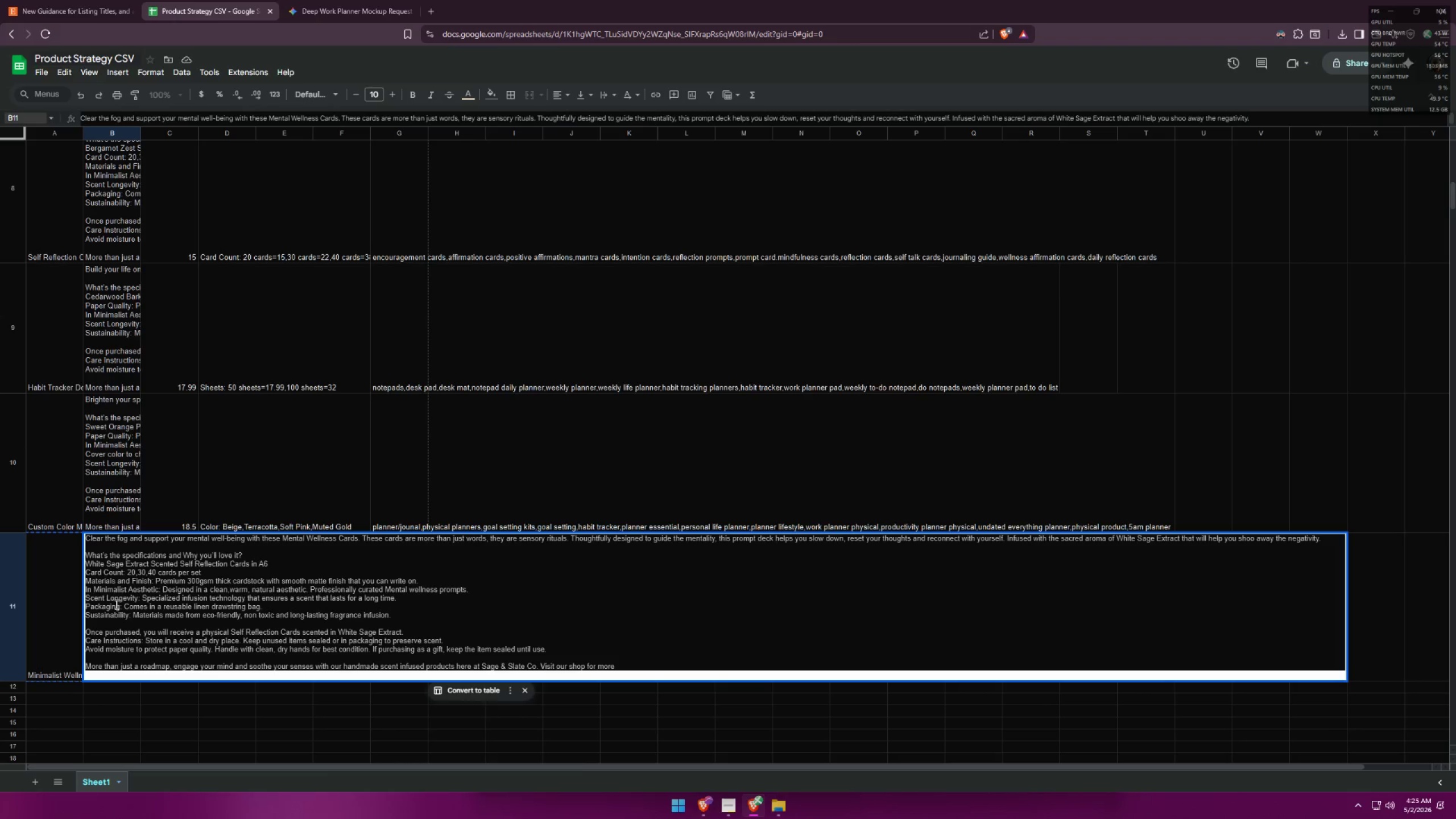 
left_click_drag(start_coordinate=[161, 588], to_coordinate=[476, 592])
 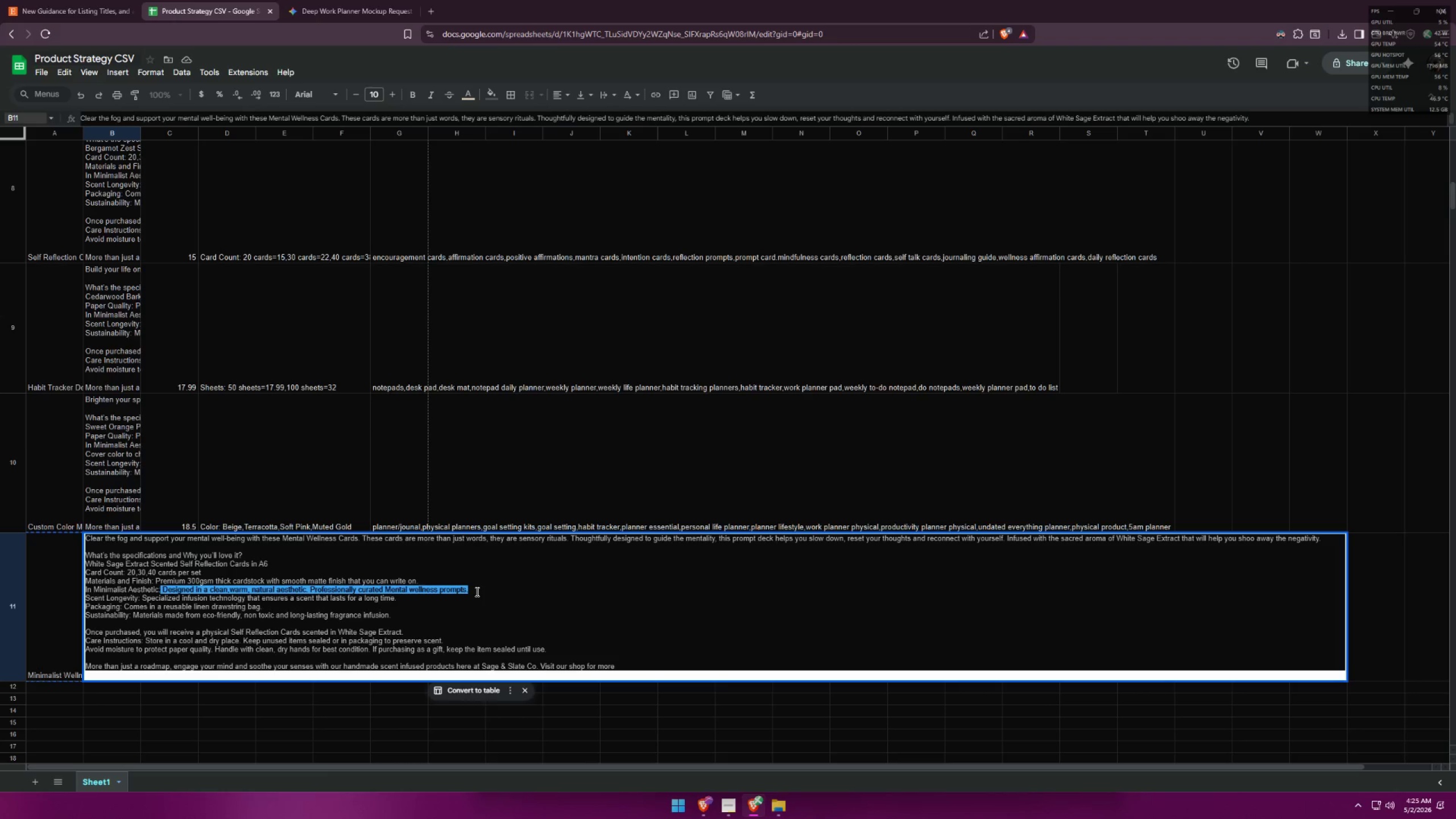 
key(Control+ControlLeft)
 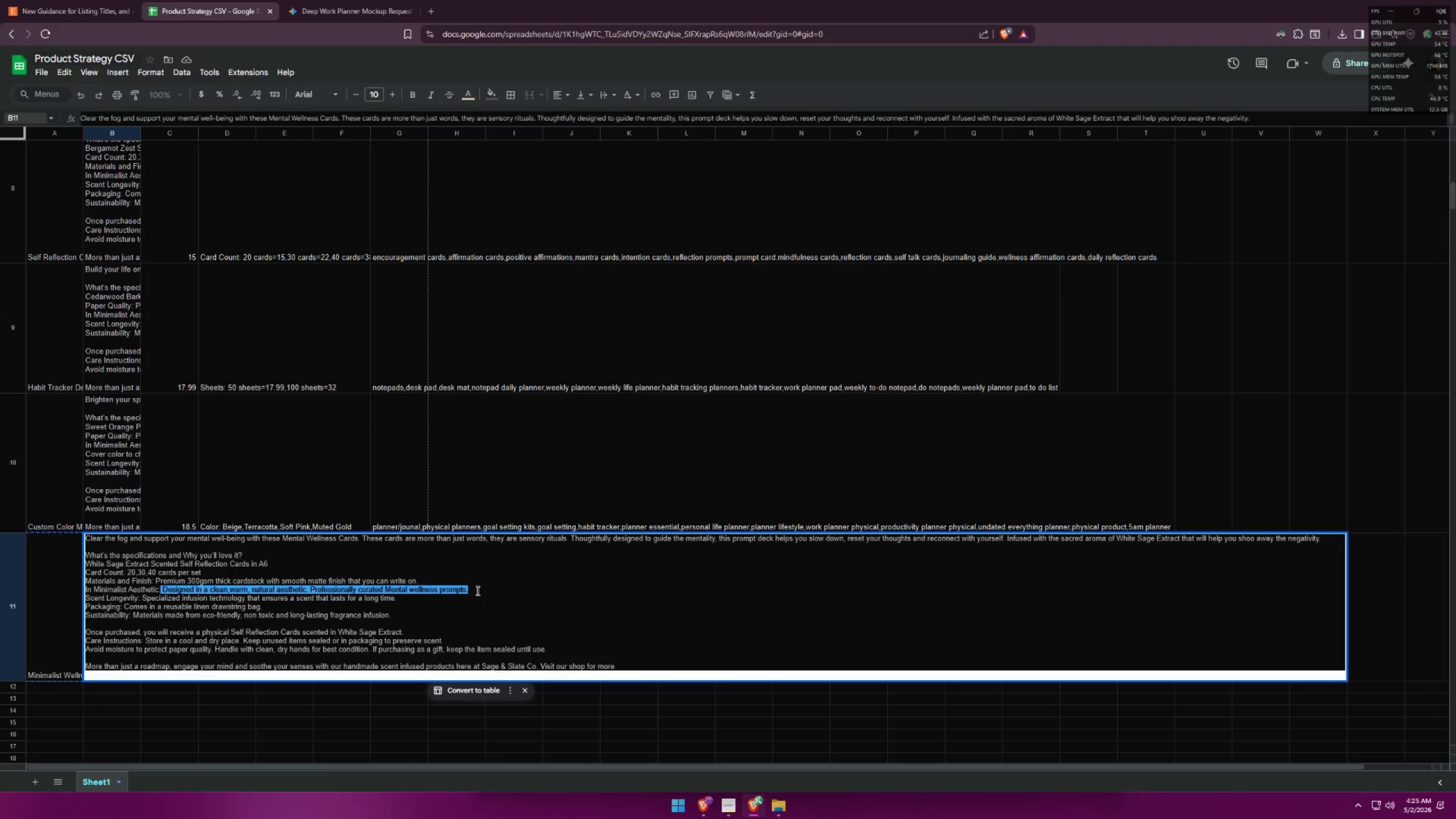 
key(Control+C)
 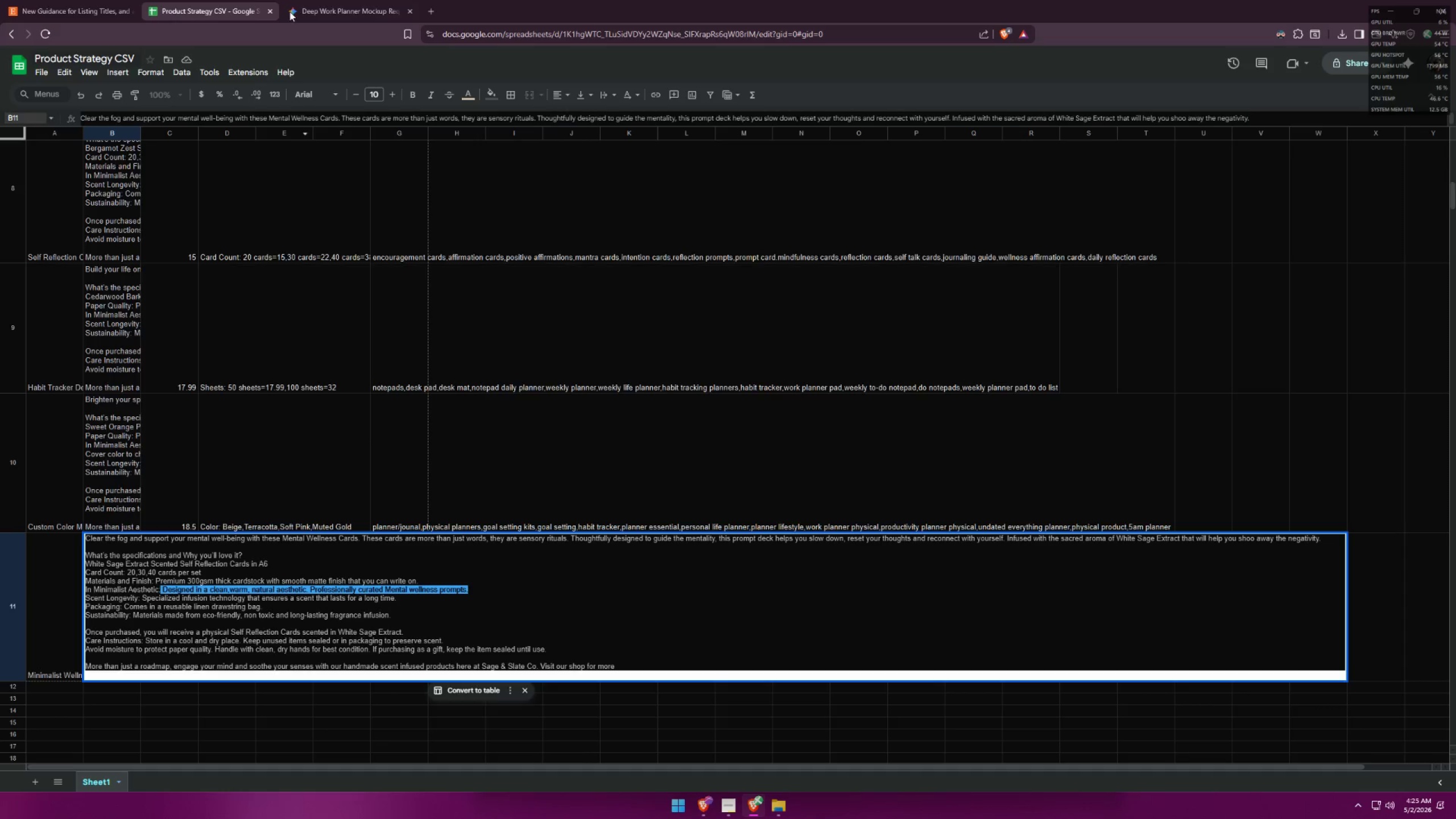 
left_click([342, 0])
 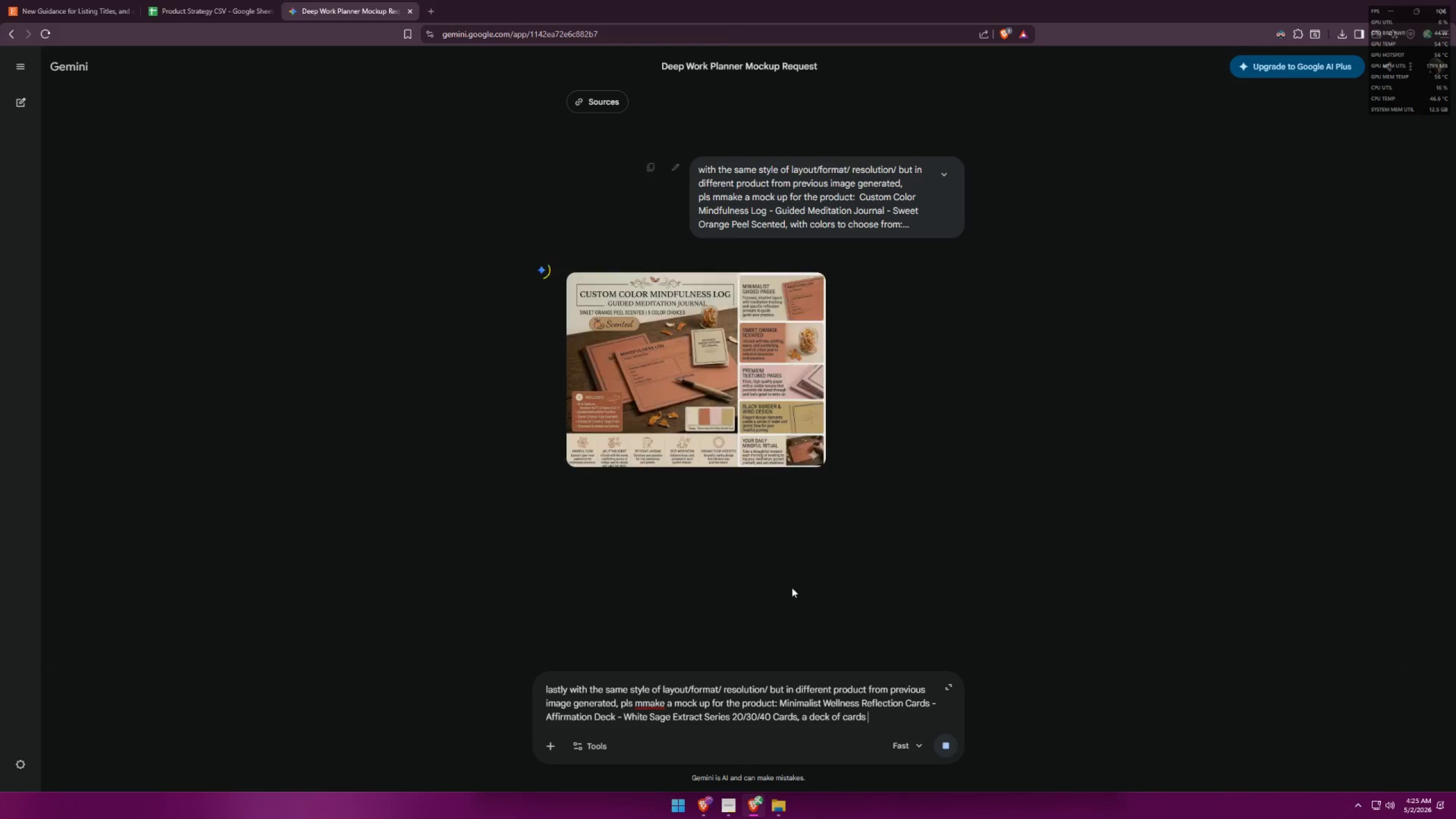 
key(Control+ControlLeft)
 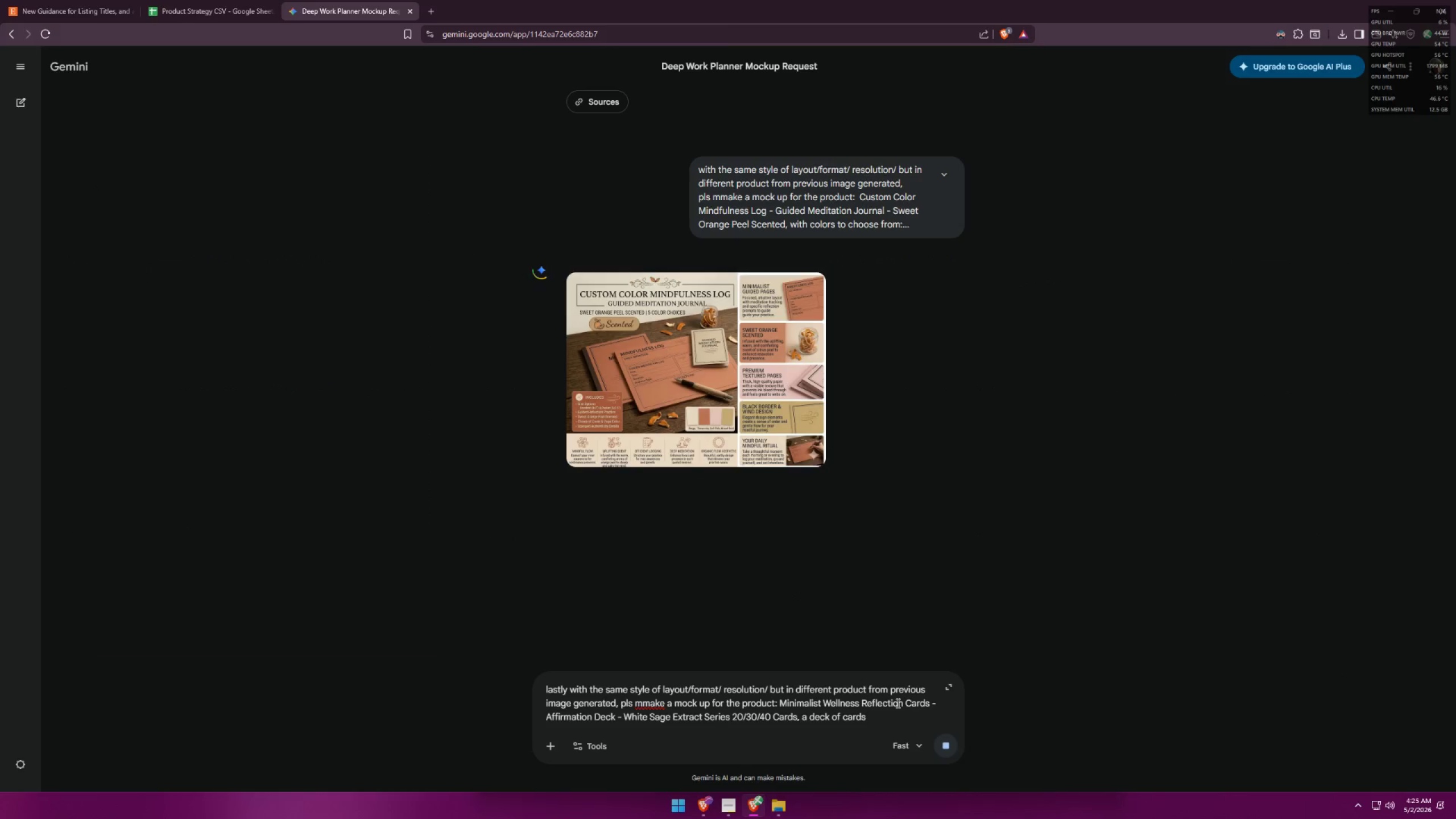 
key(Control+V)
 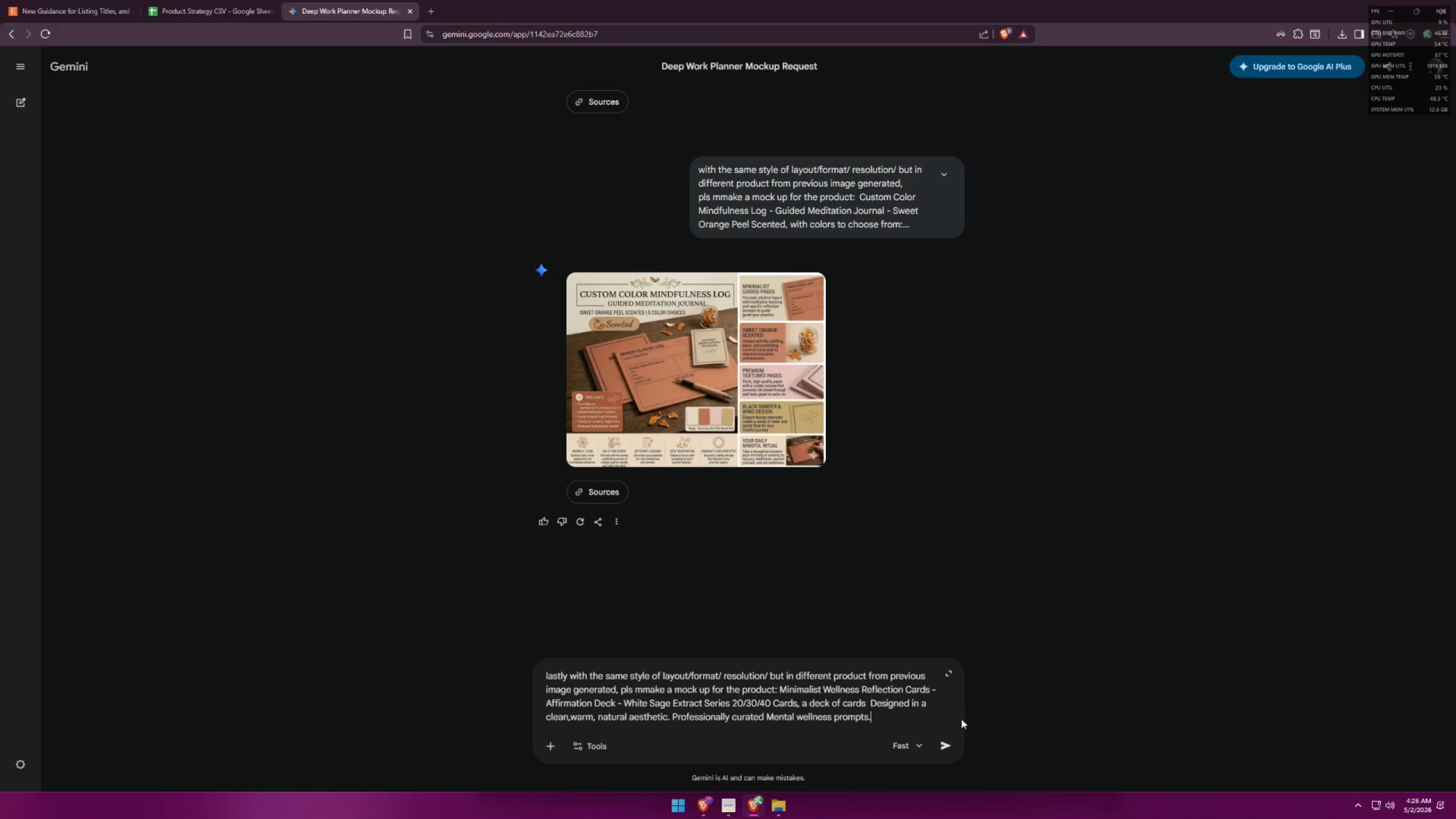 
scroll: coordinate [917, 606], scroll_direction: up, amount: 1.0
 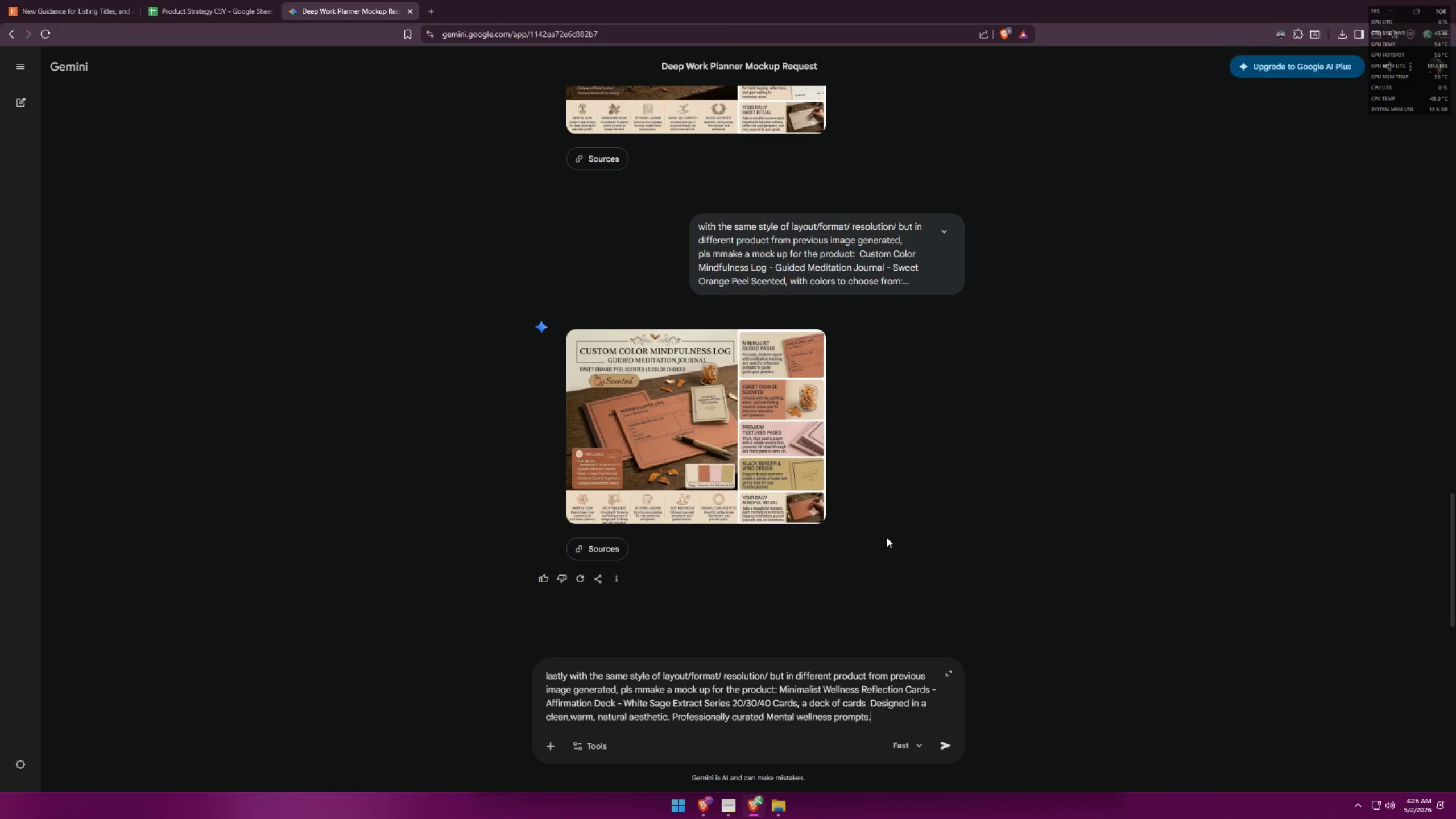 
left_click([757, 440])
 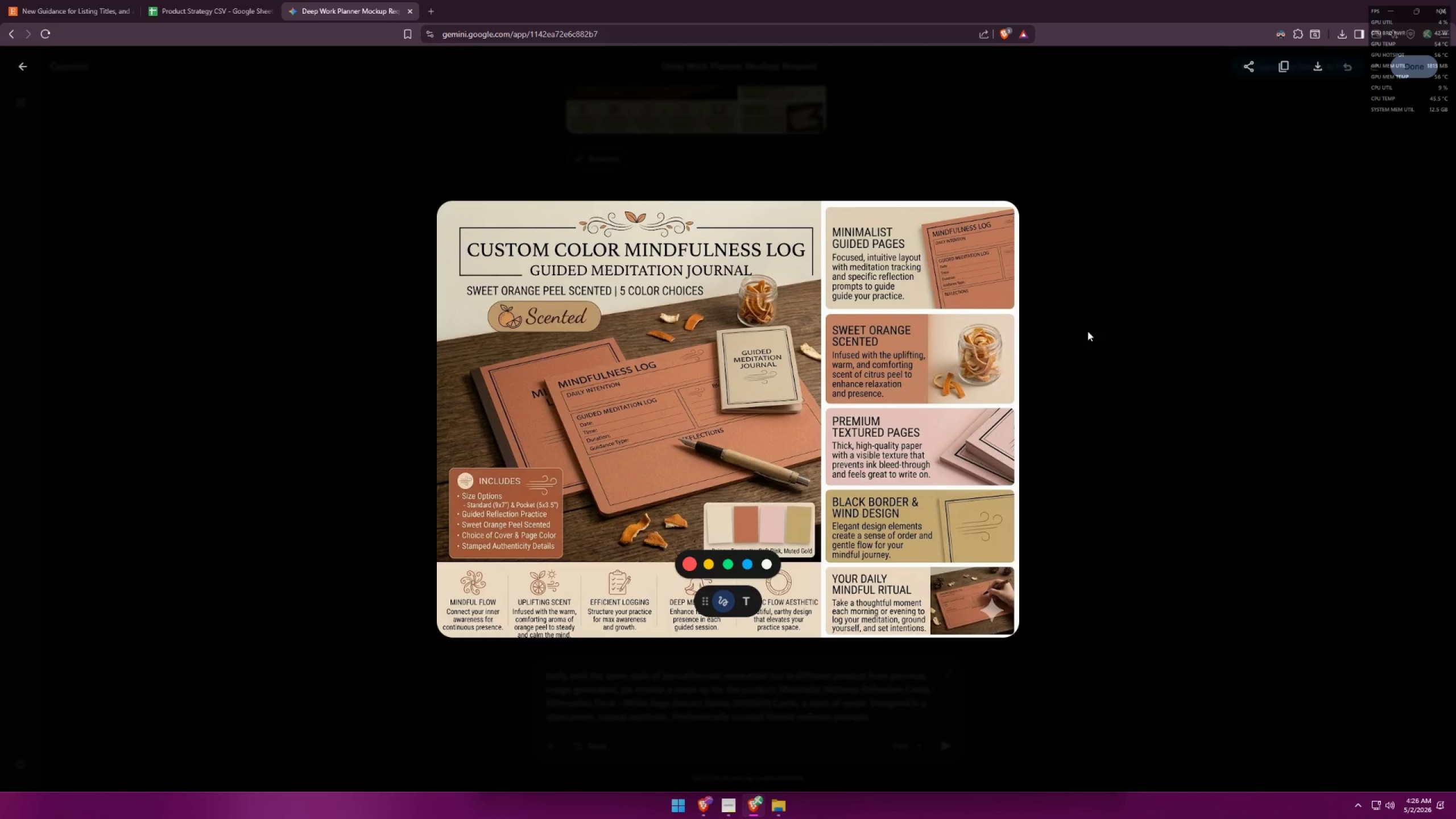 
wait(19.22)
 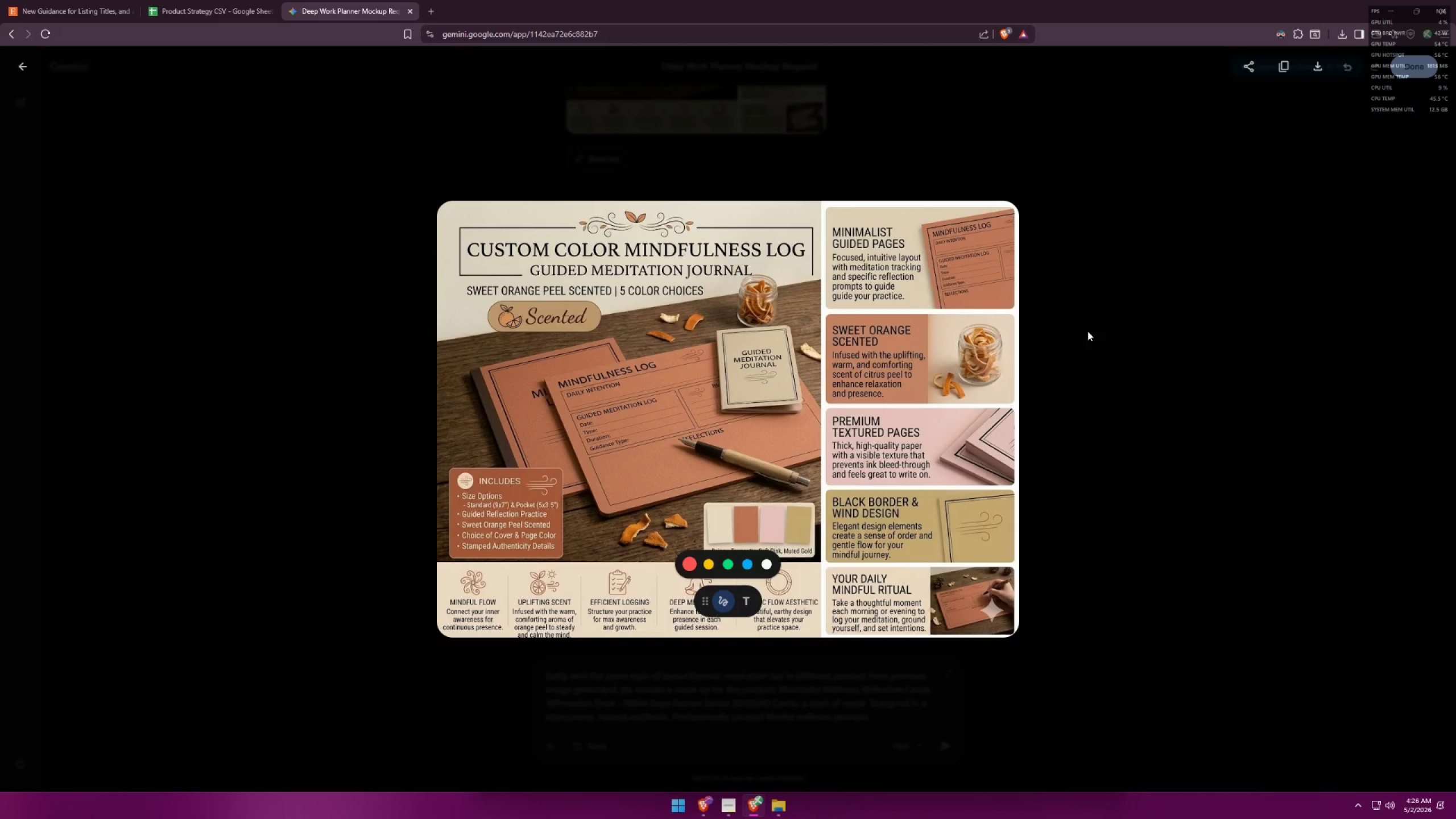 
left_click([1046, 342])
 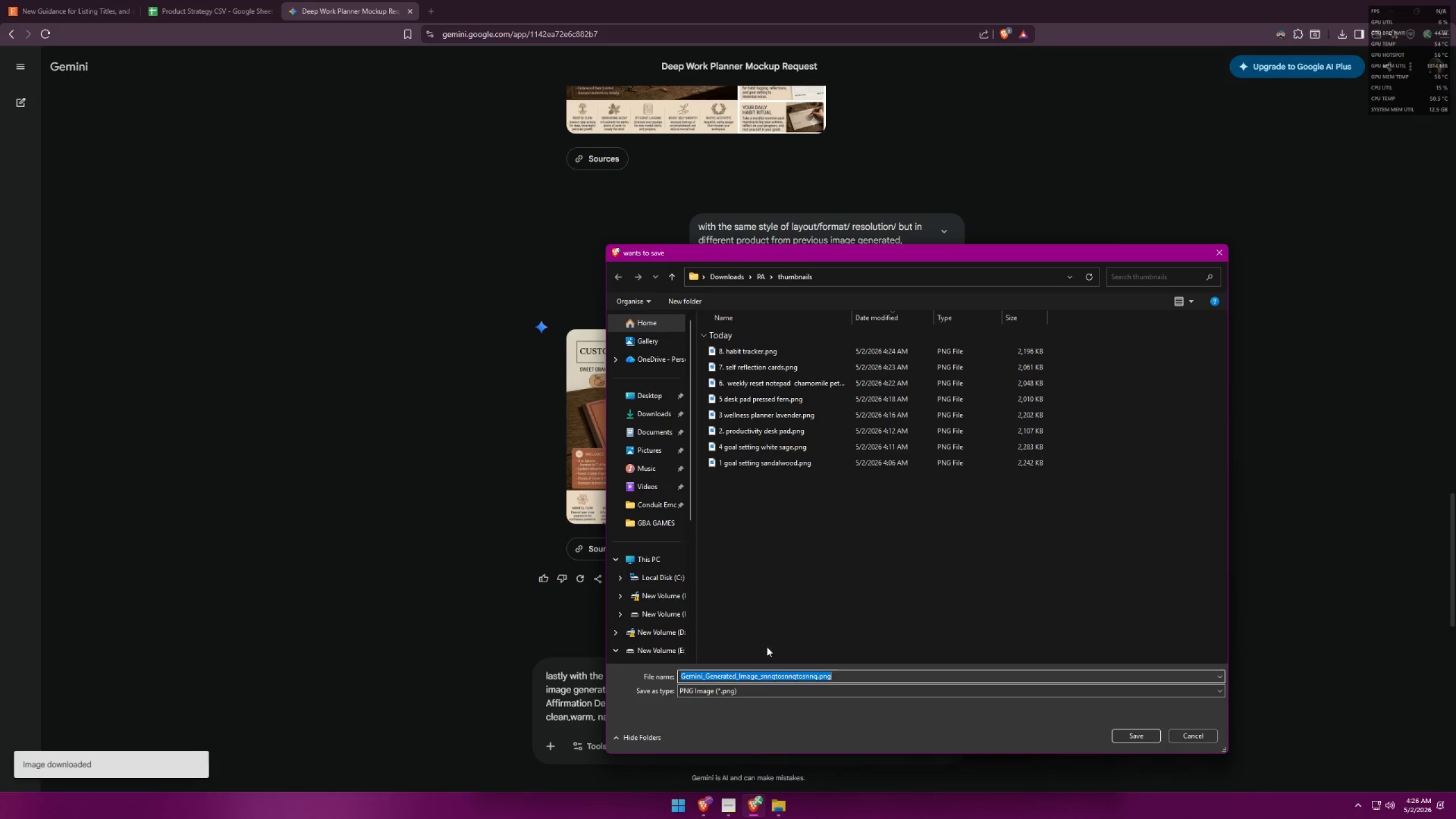 
key(9)
 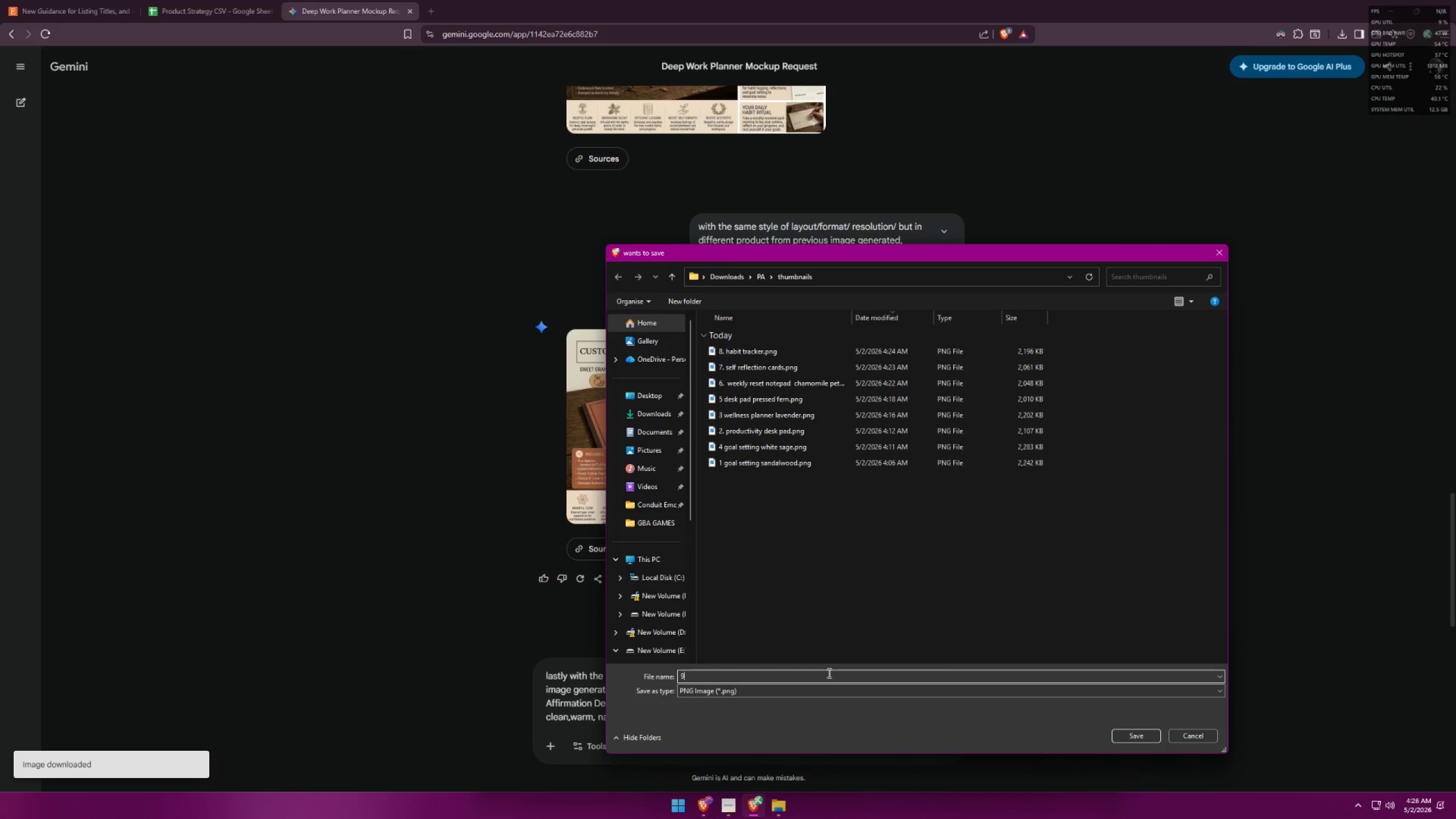 
key(Period)
 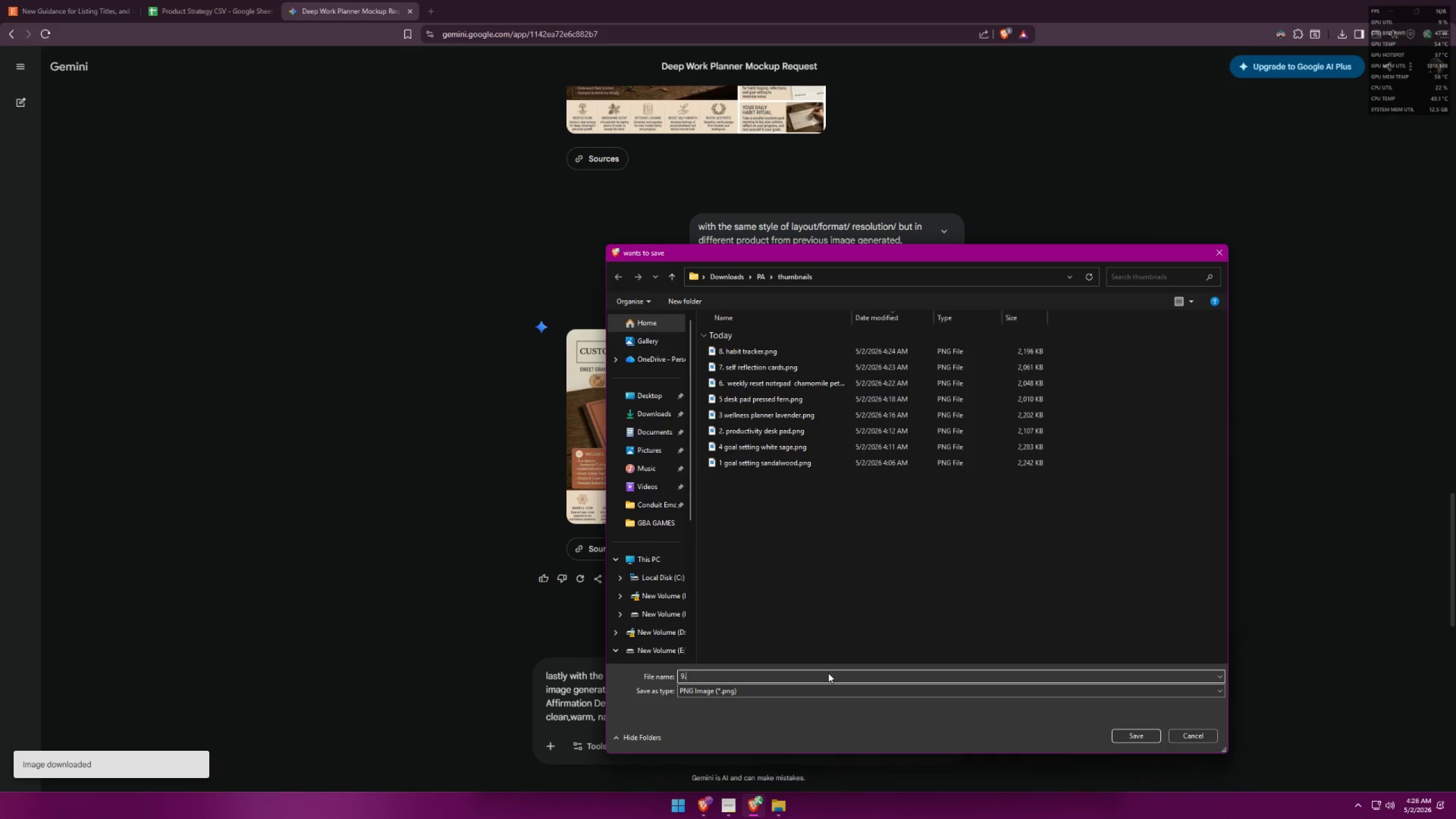 
key(Space)
 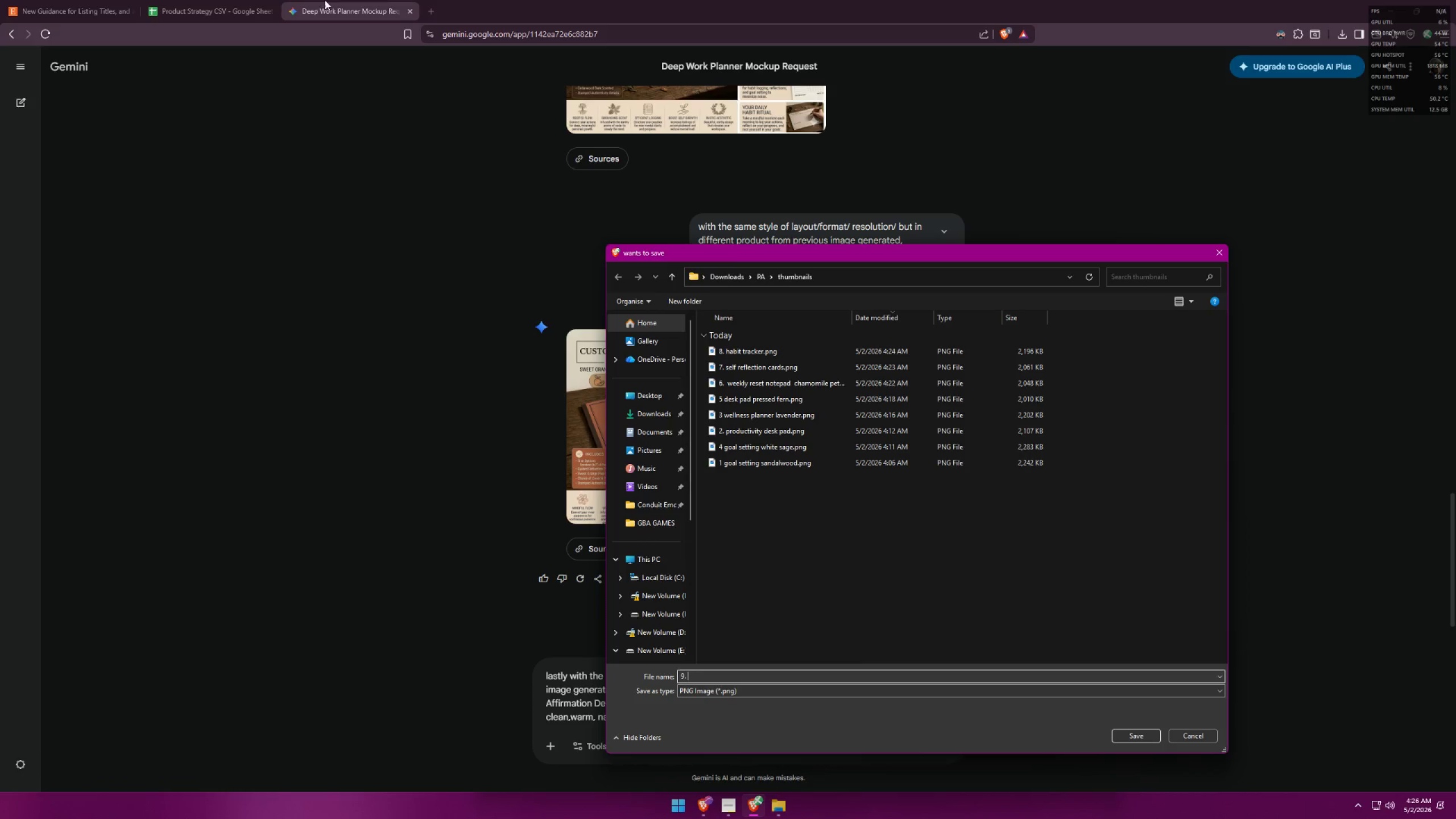 
left_click([187, 0])
 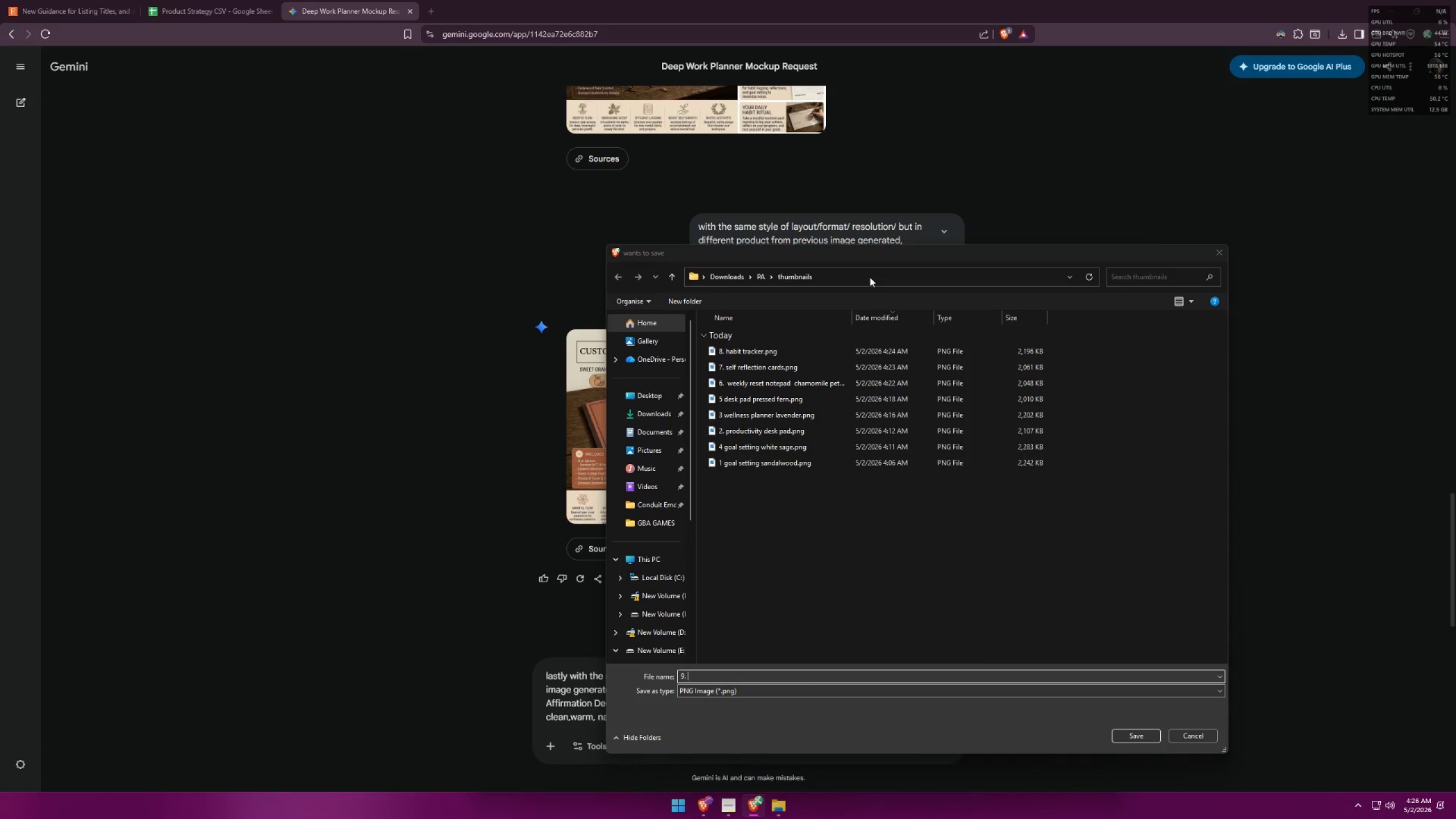 
left_click_drag(start_coordinate=[882, 254], to_coordinate=[771, 338])
 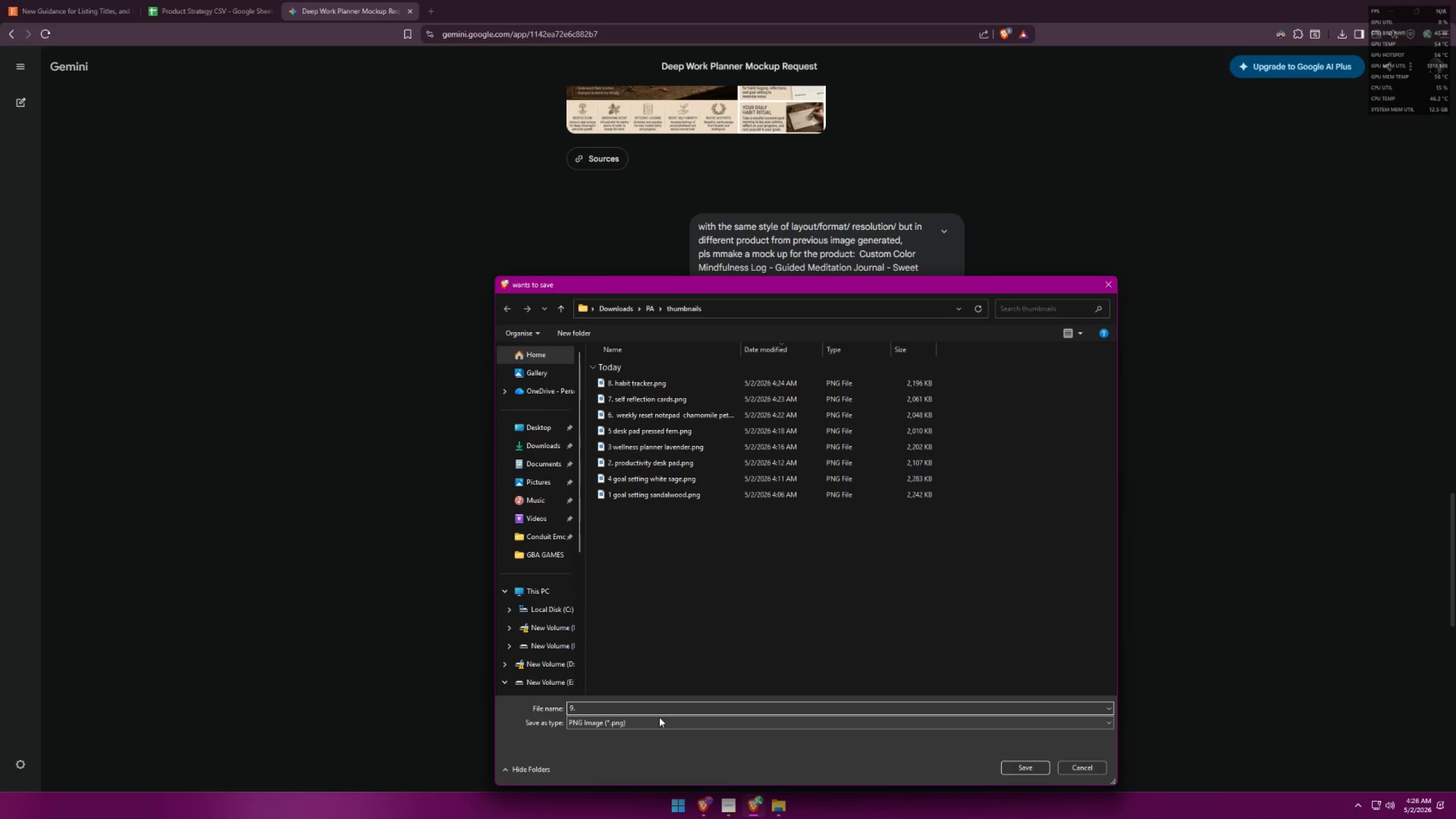 
left_click([663, 708])
 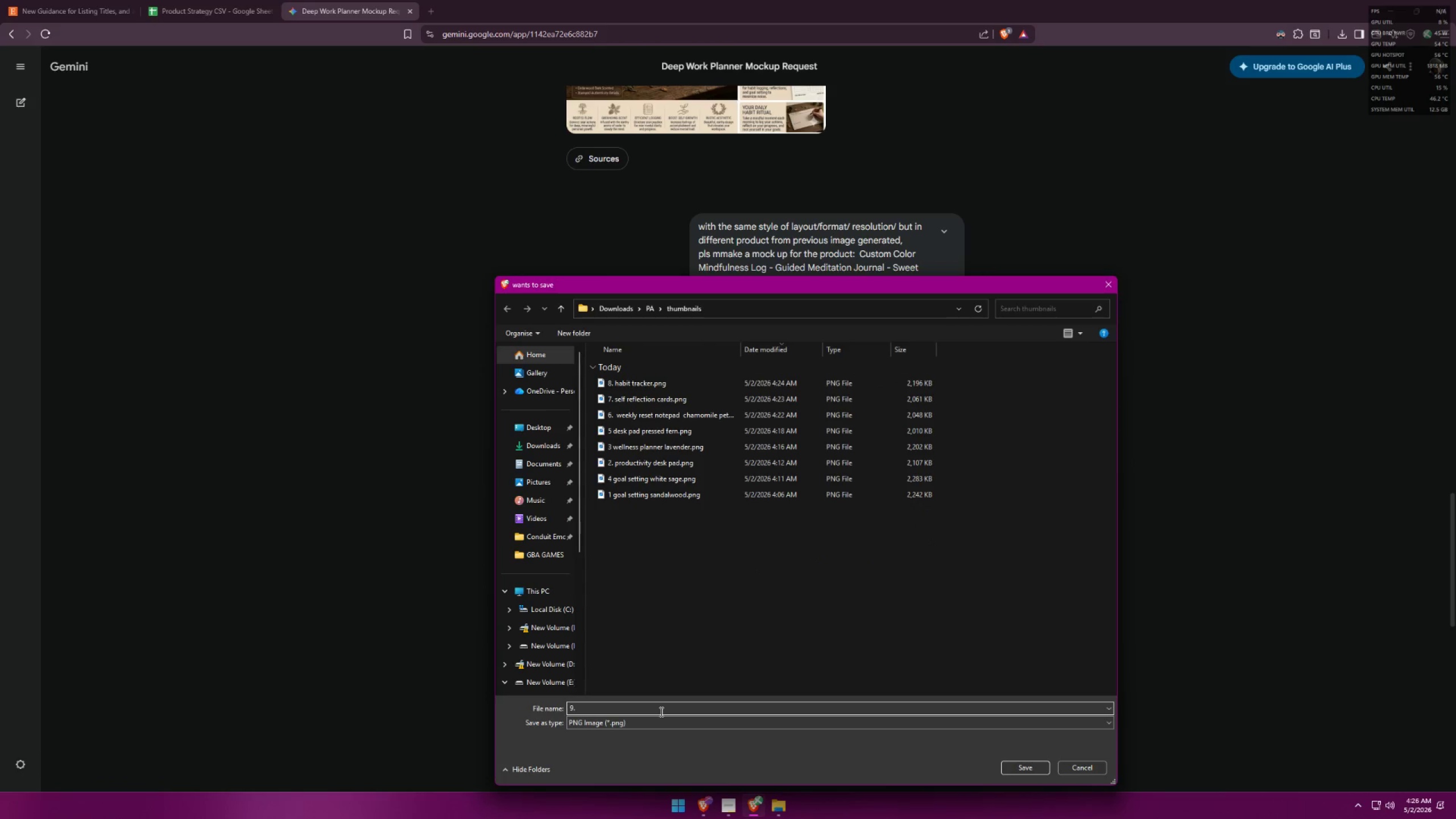 
type( mindfulness log)
 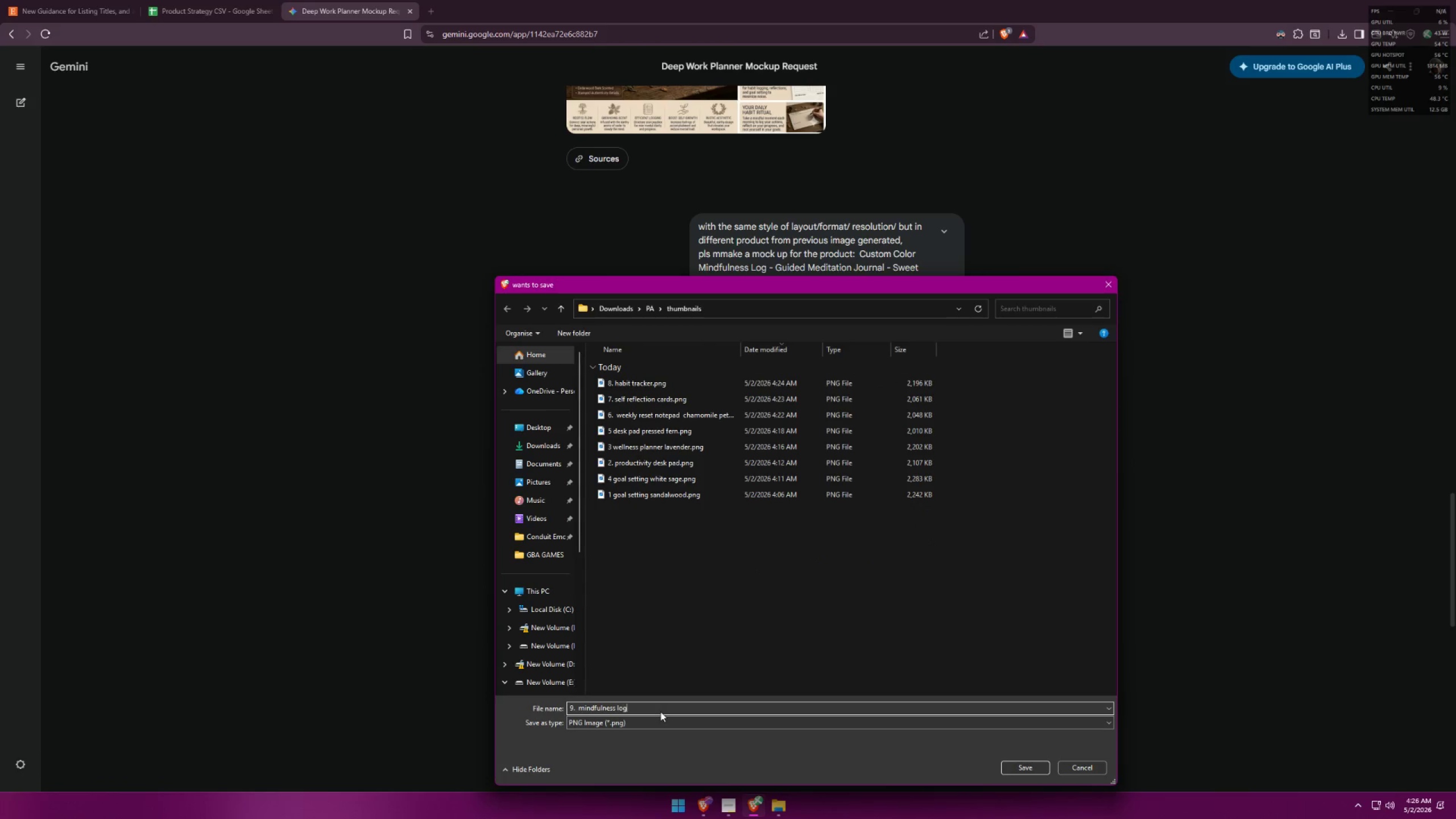 
key(Enter)
 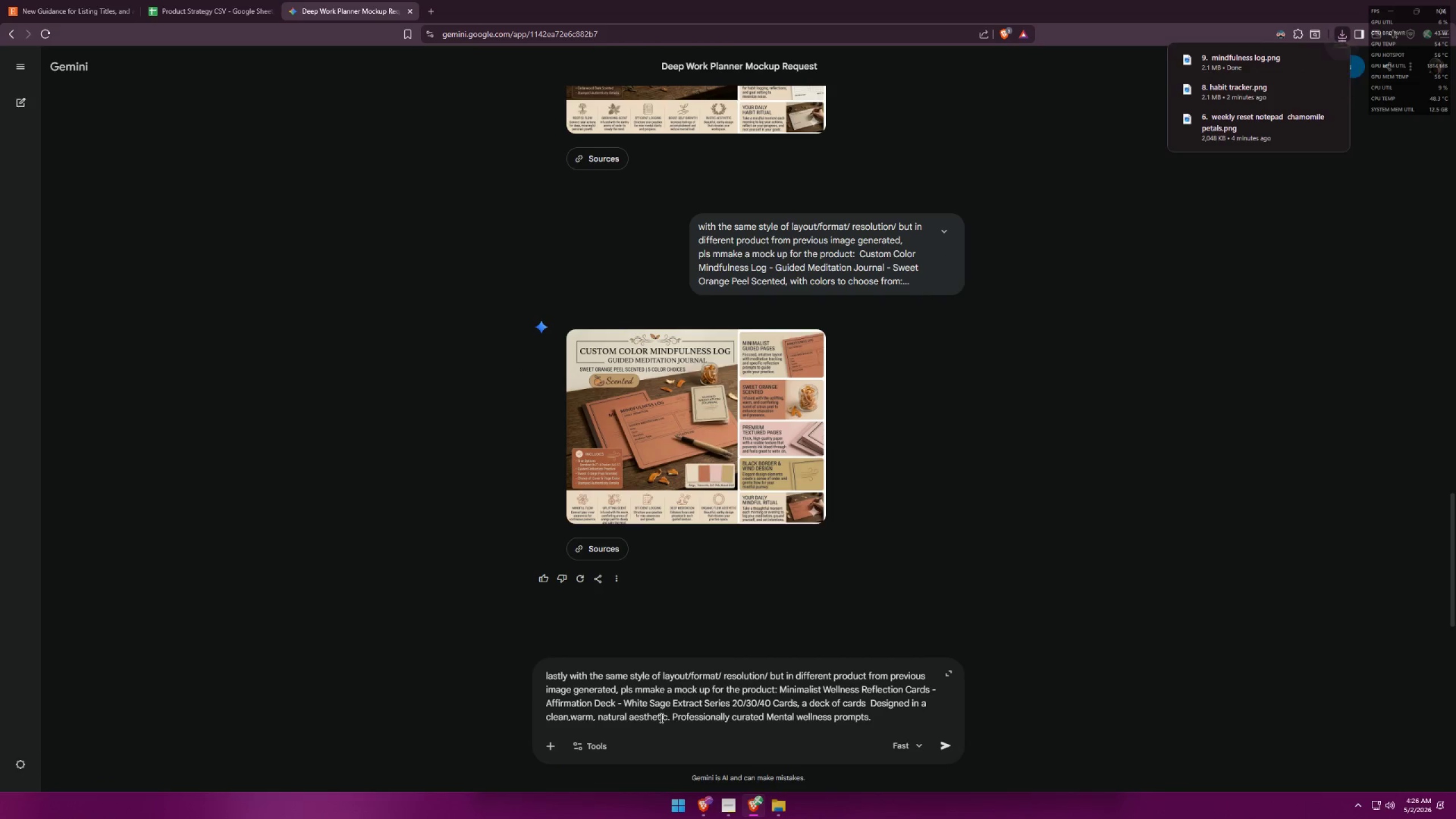 
scroll: coordinate [945, 543], scroll_direction: down, amount: 12.0
 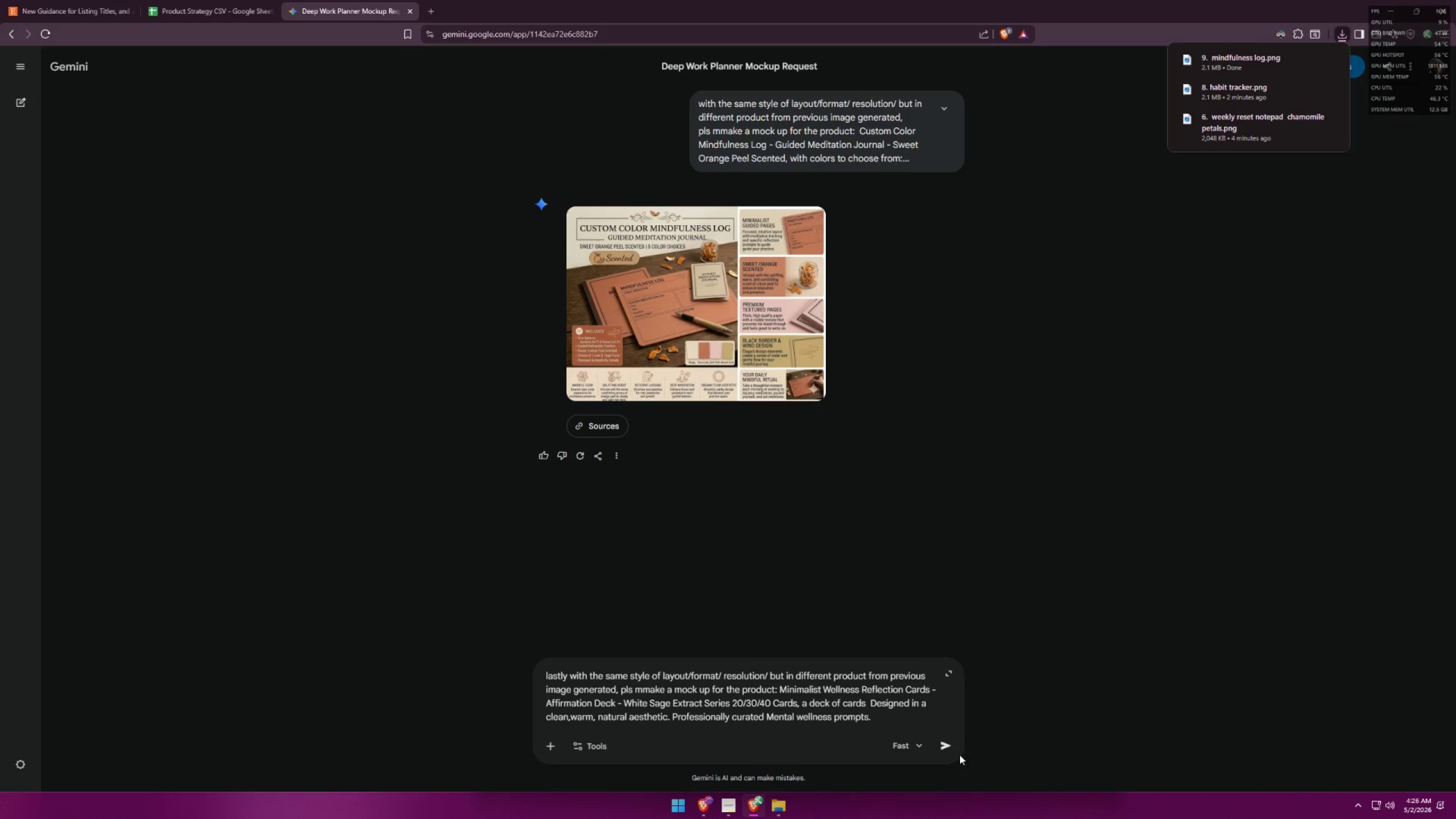 
left_click([949, 749])
 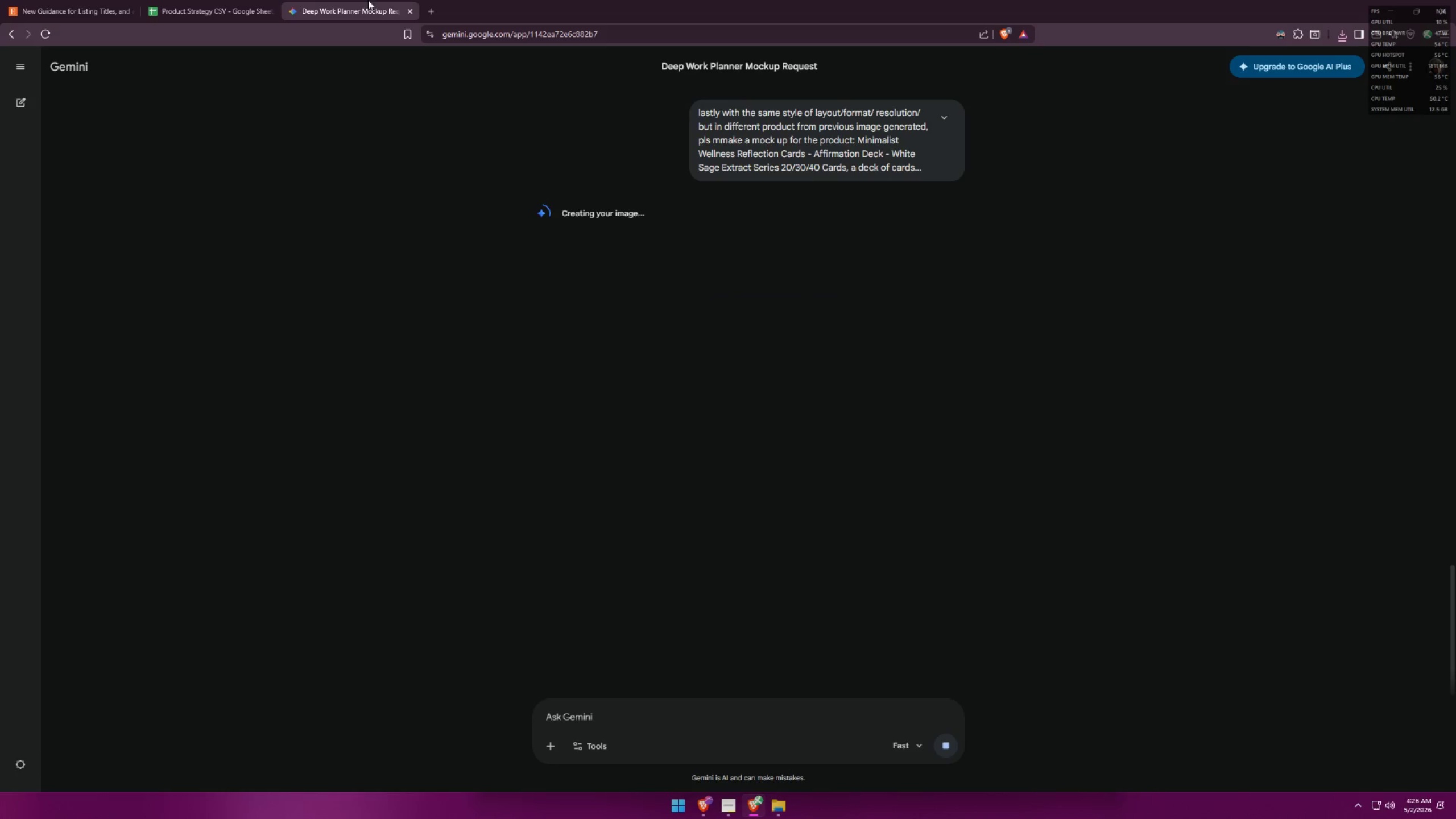 
left_click([260, 0])
 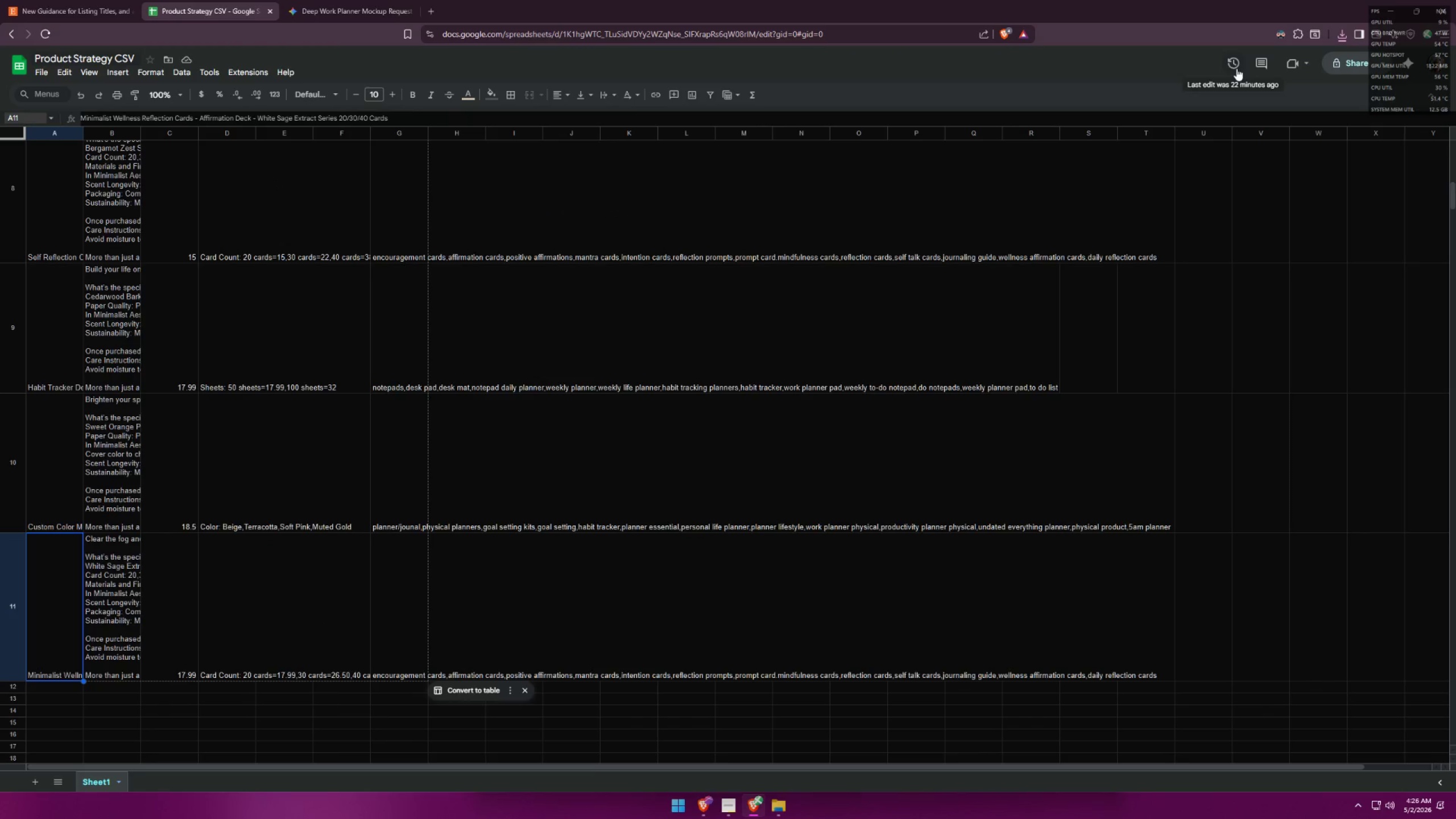 
left_click([372, 0])
 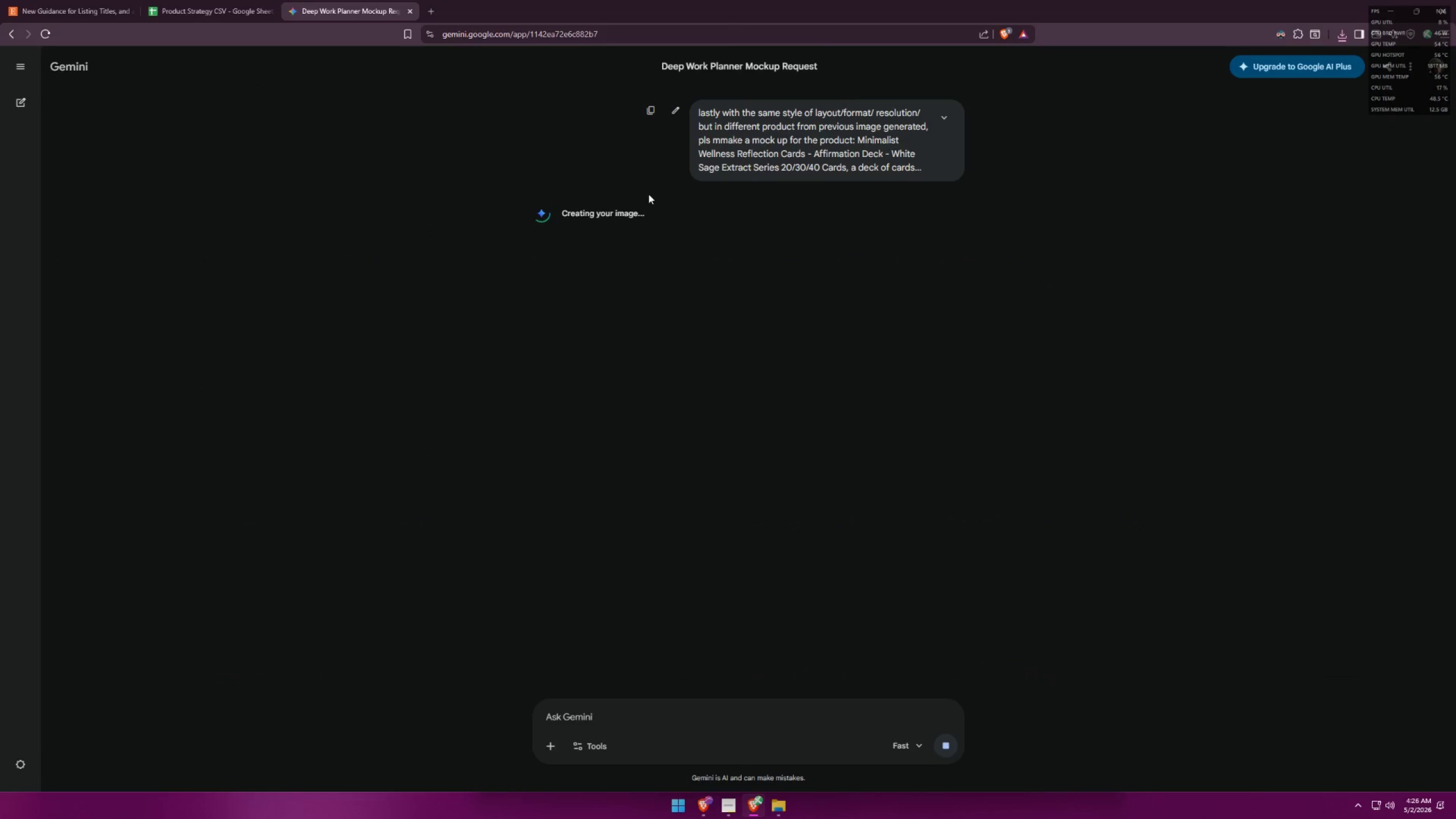 
left_click([784, 814])
 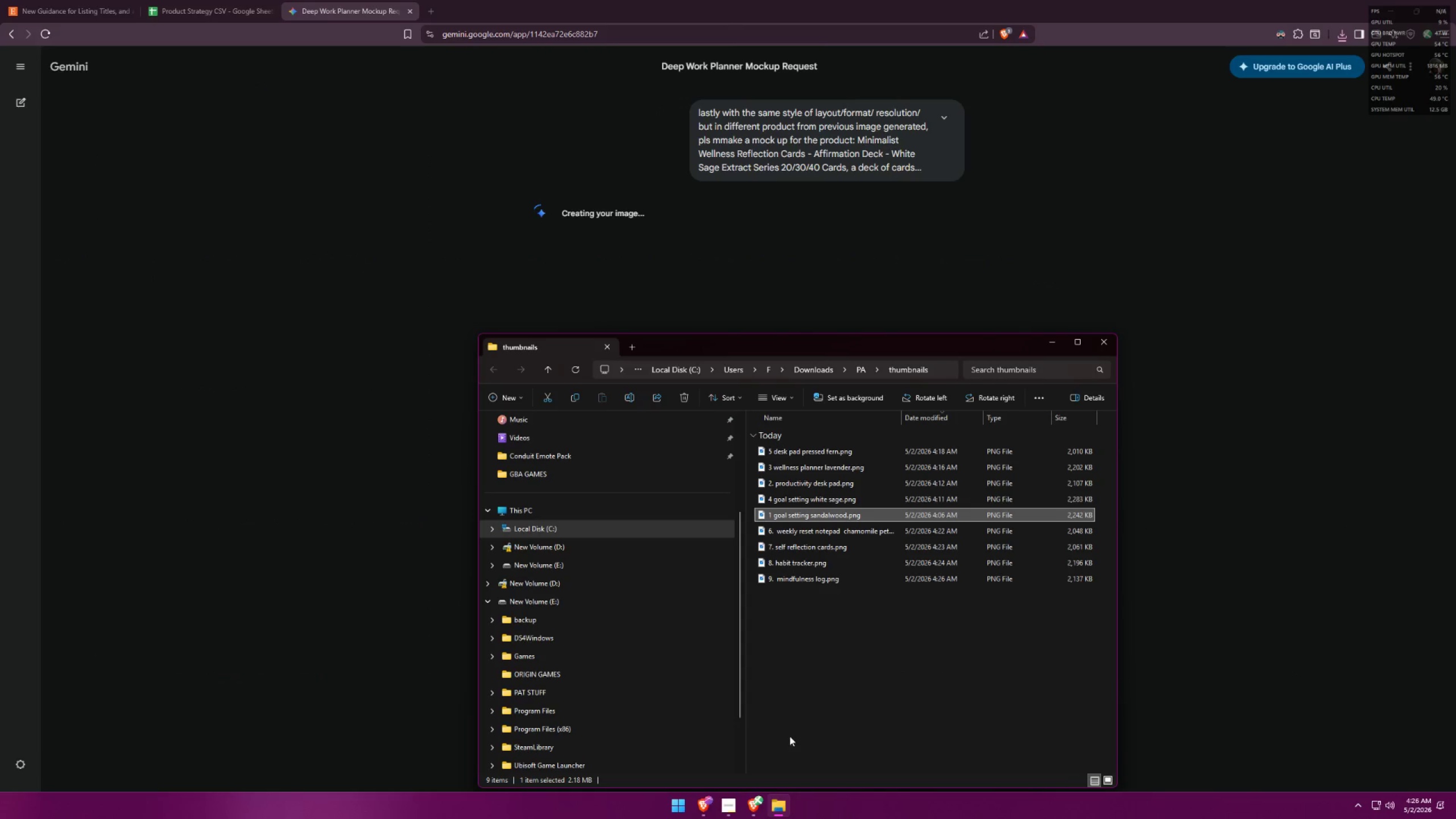 
right_click([828, 615])
 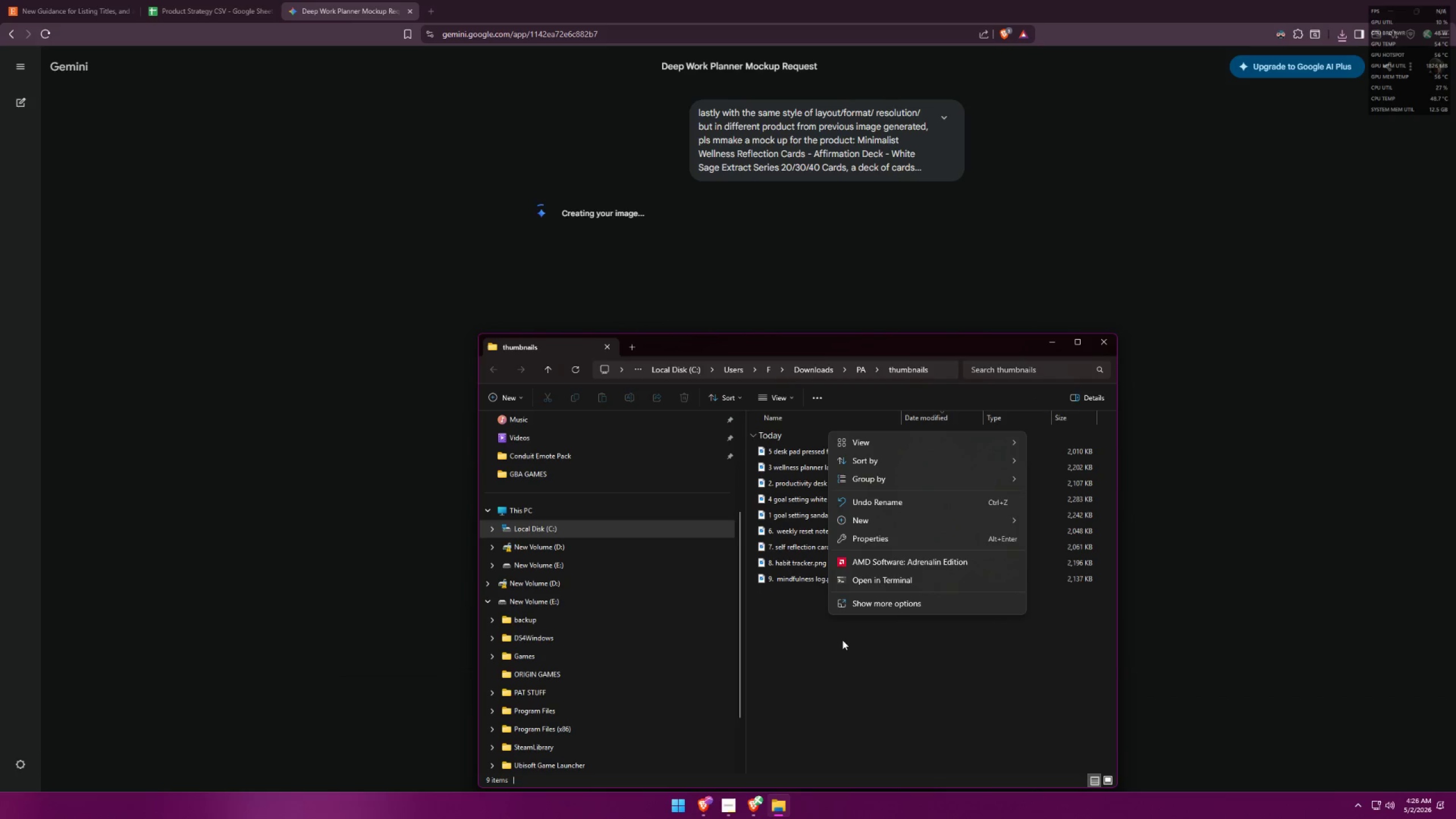 
left_click([842, 640])
 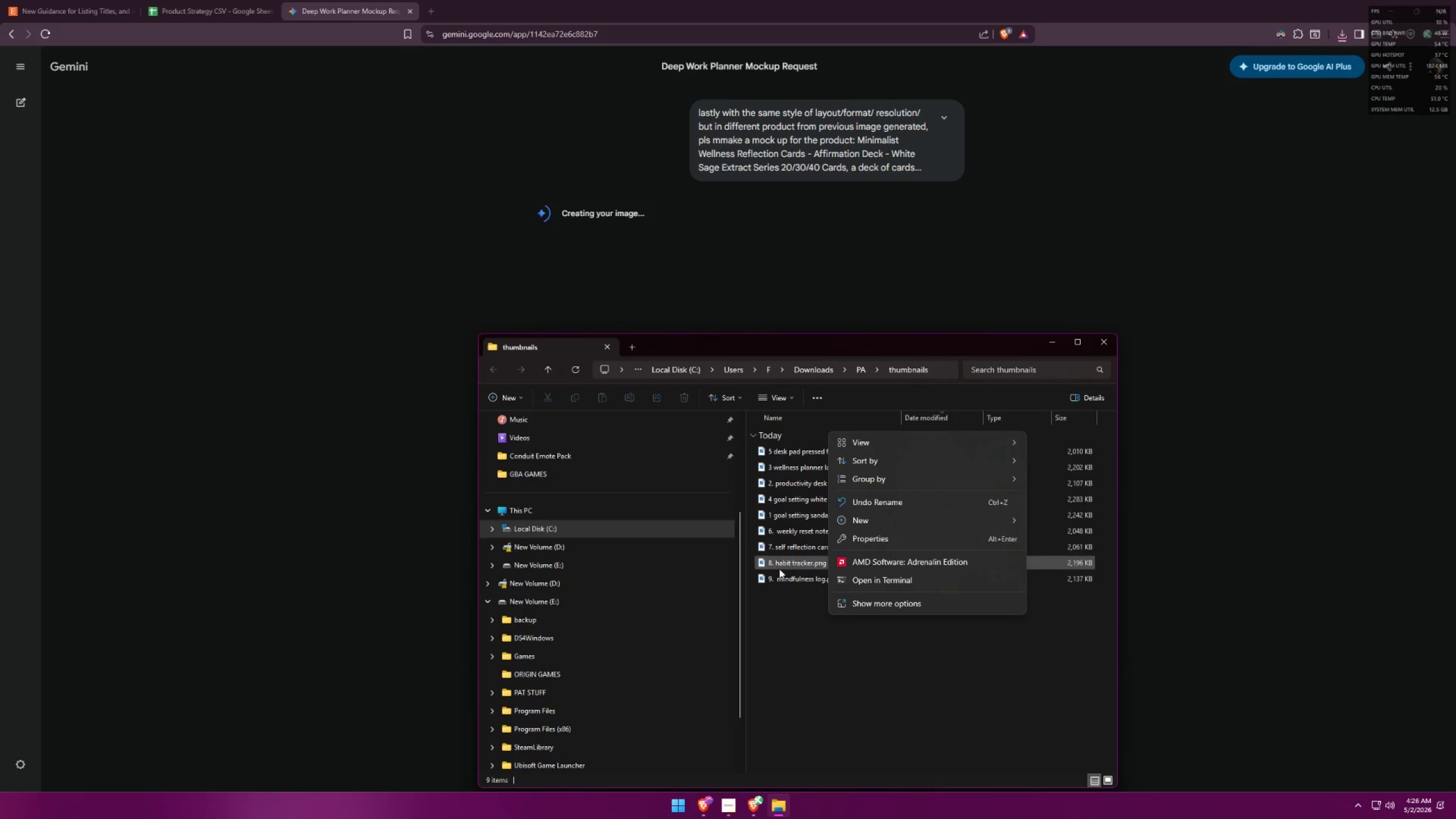 
left_click([769, 617])
 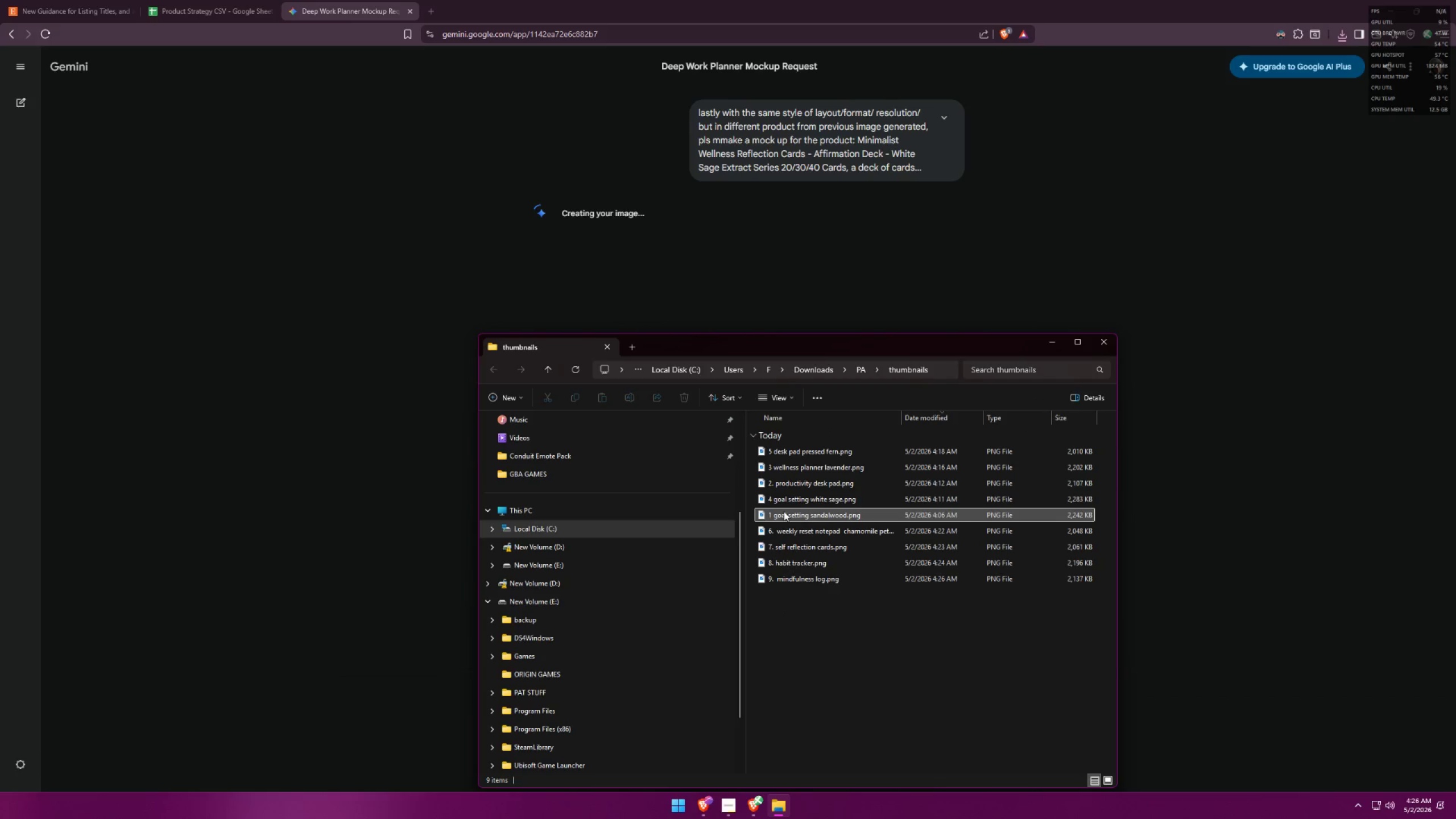 
double_click([777, 472])
 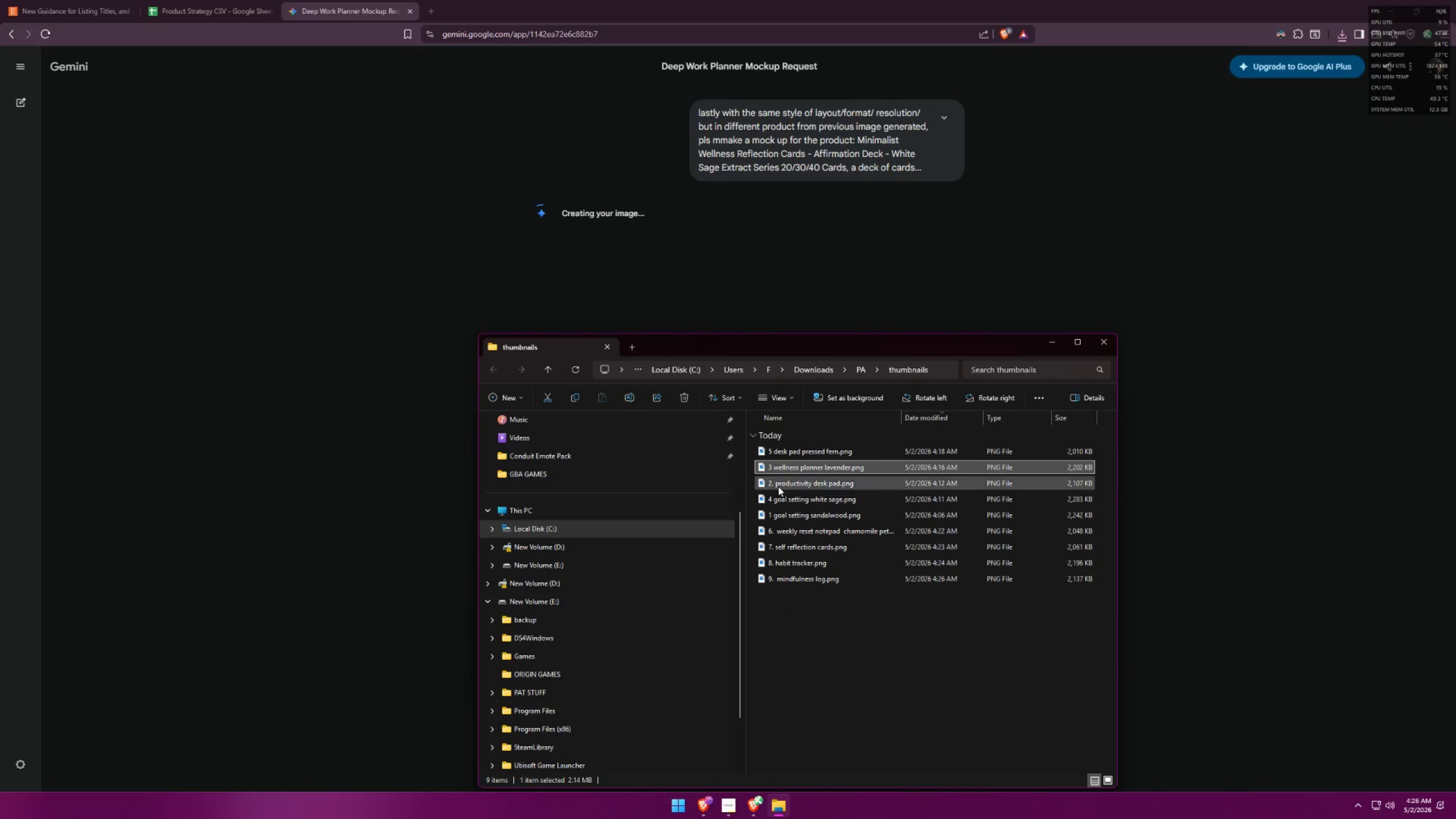 
triple_click([778, 486])
 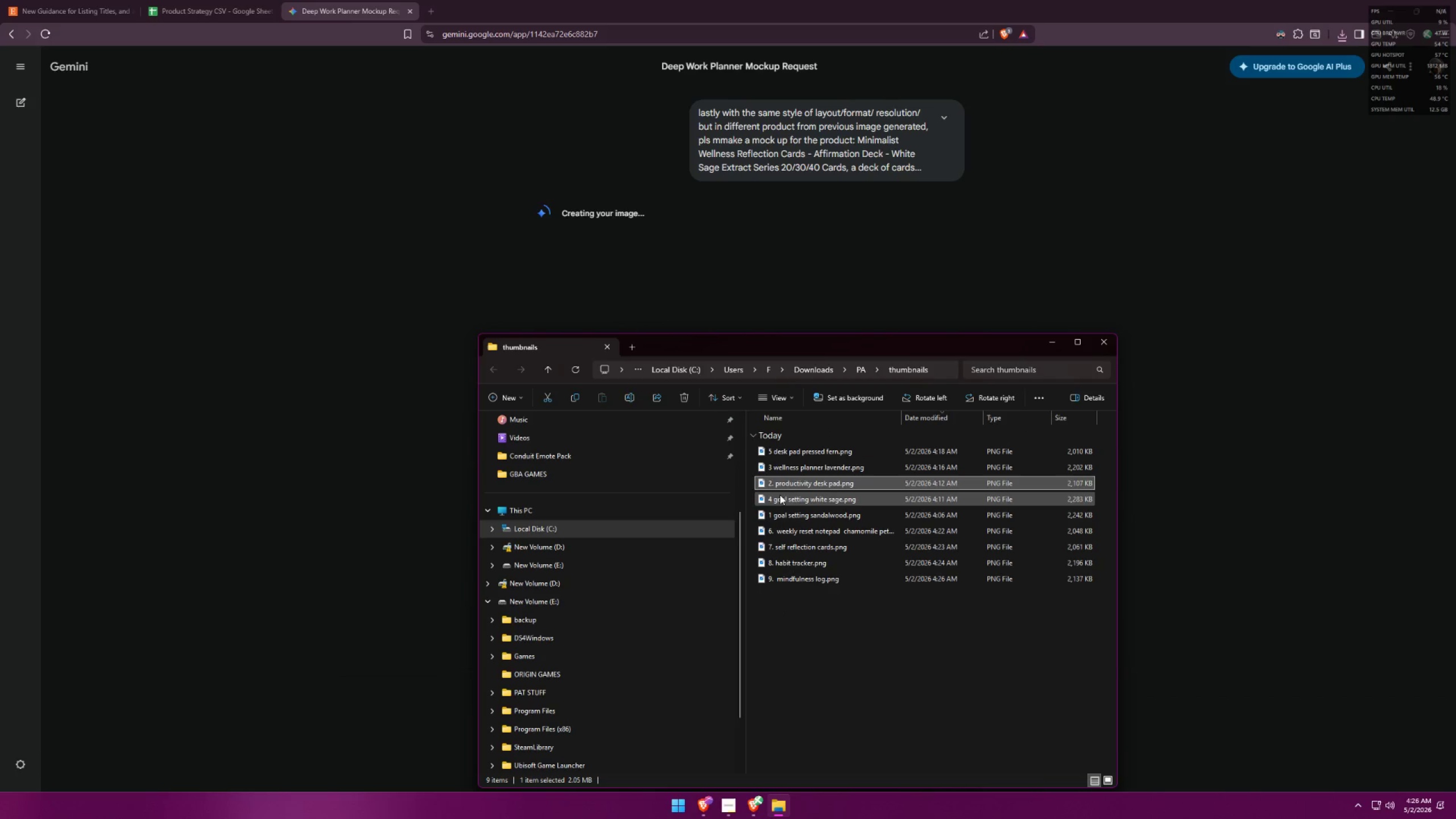 
triple_click([780, 497])
 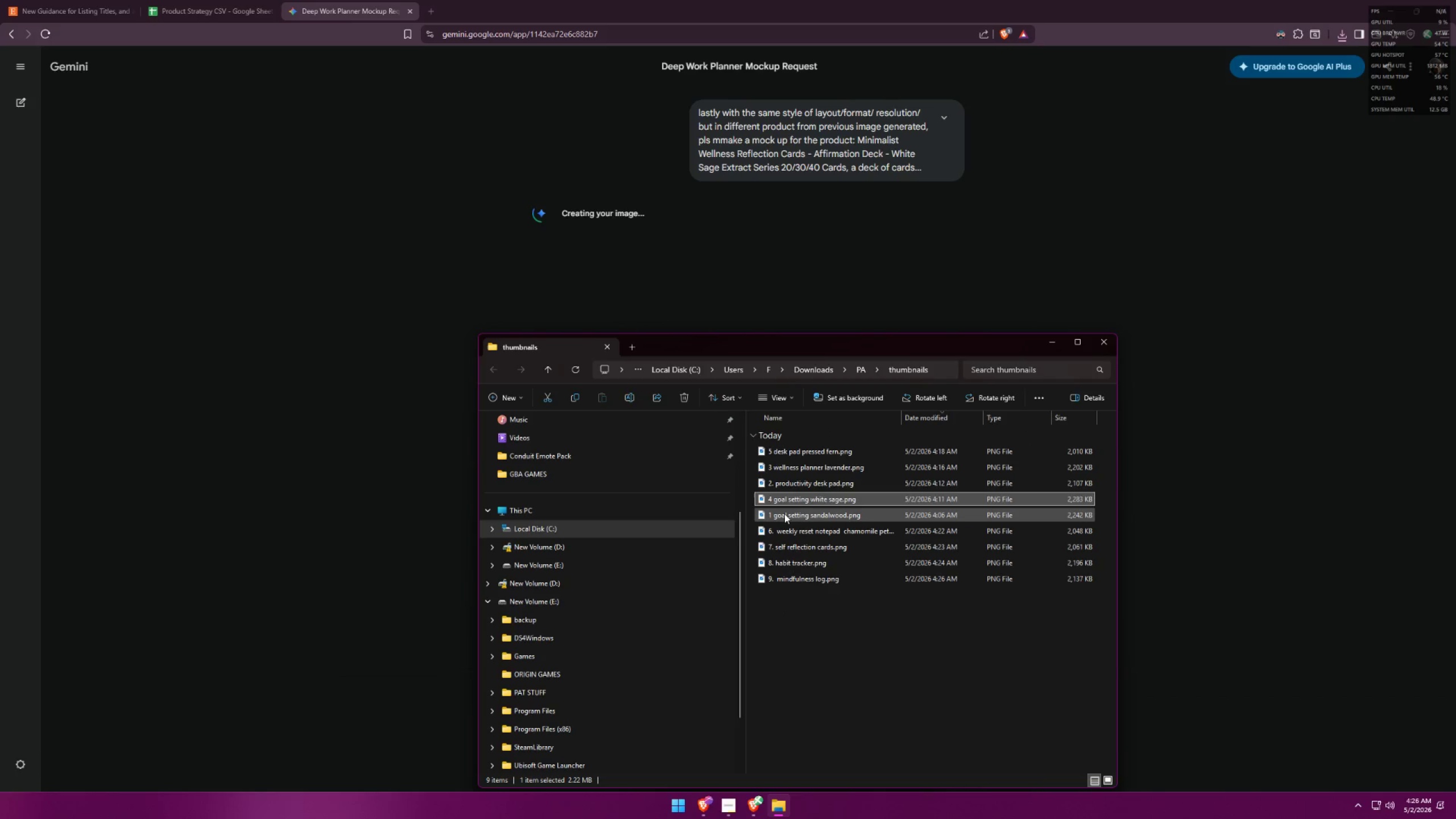 
triple_click([784, 514])
 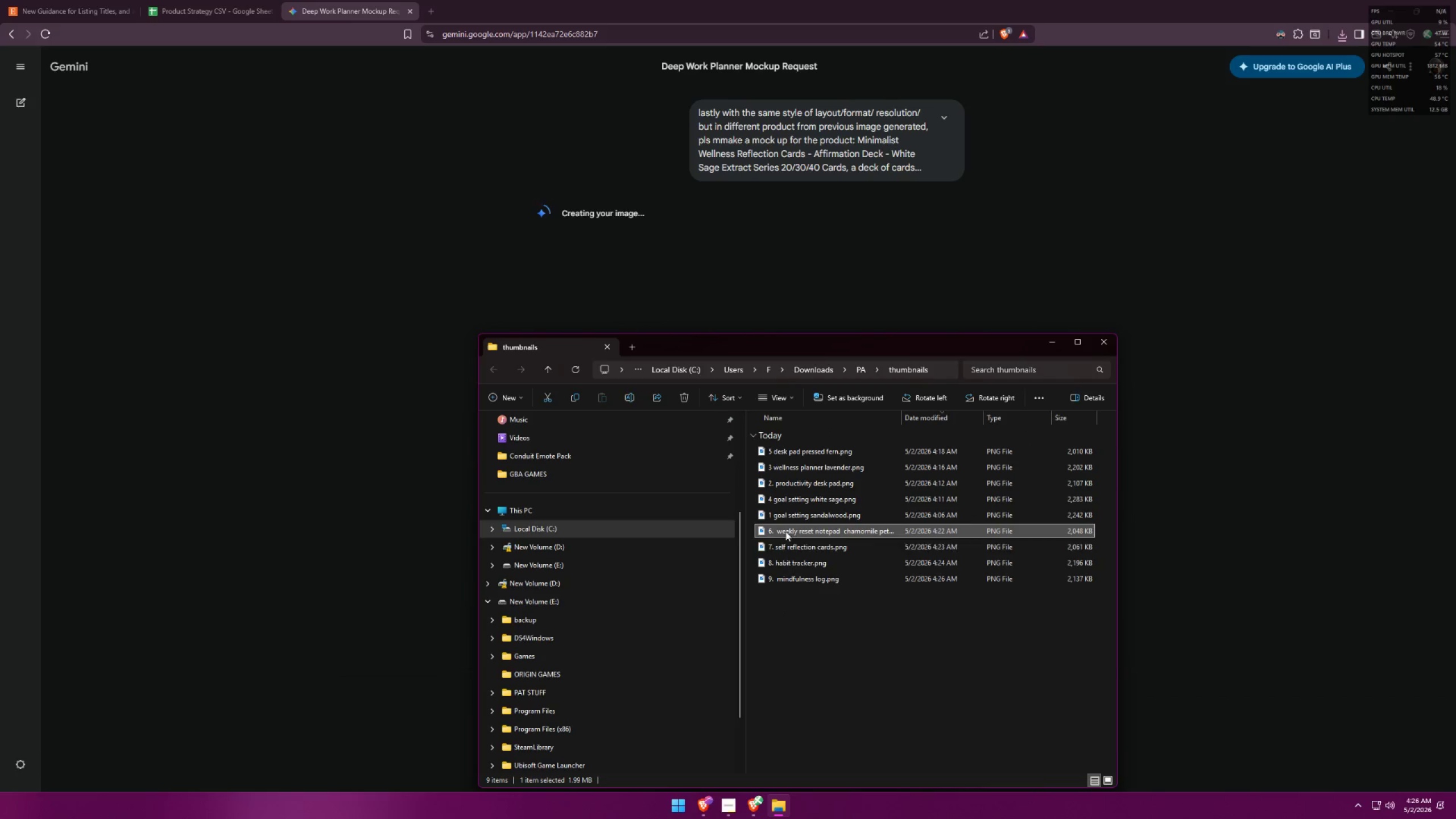 
triple_click([783, 551])
 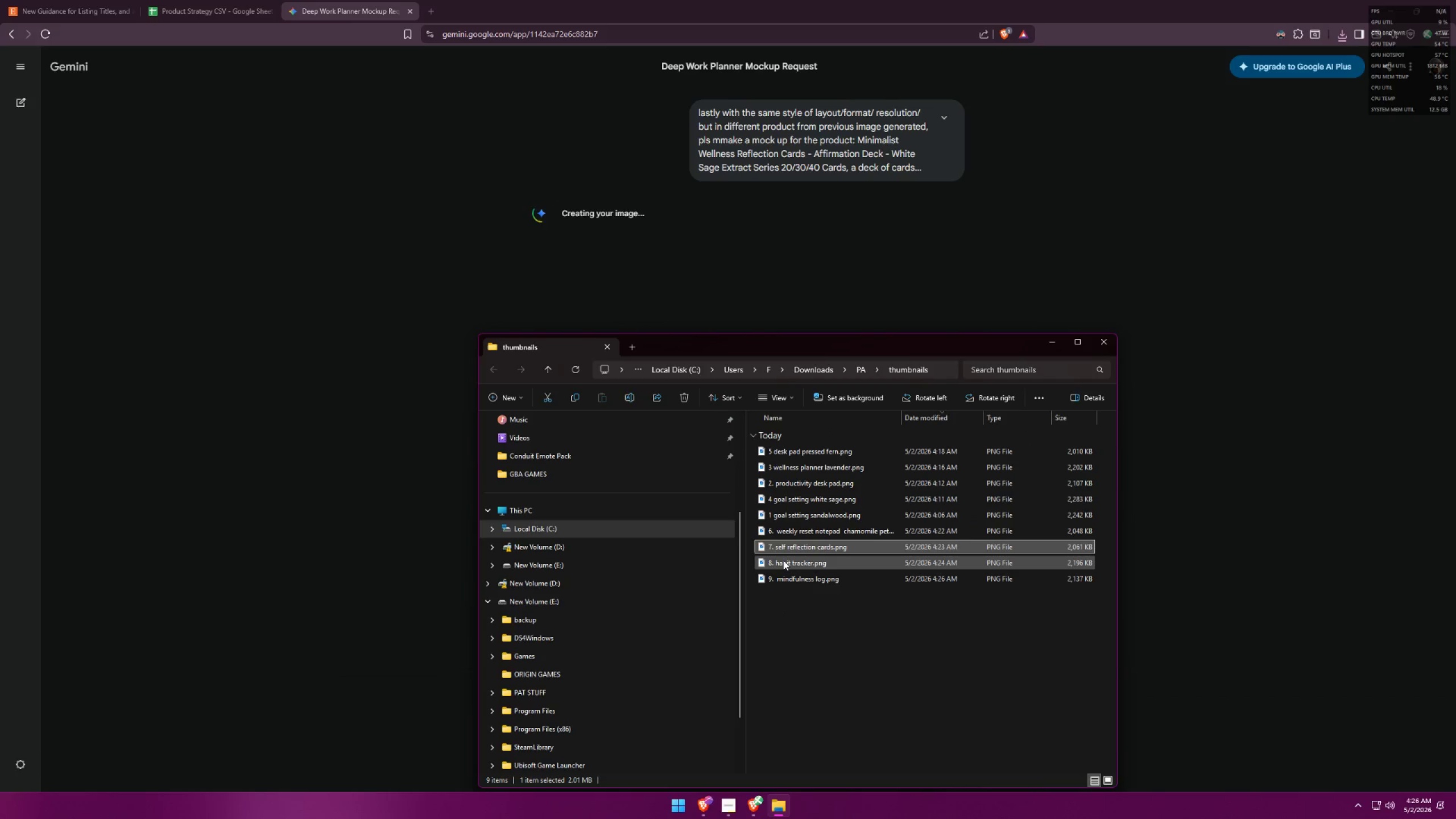 
triple_click([783, 561])
 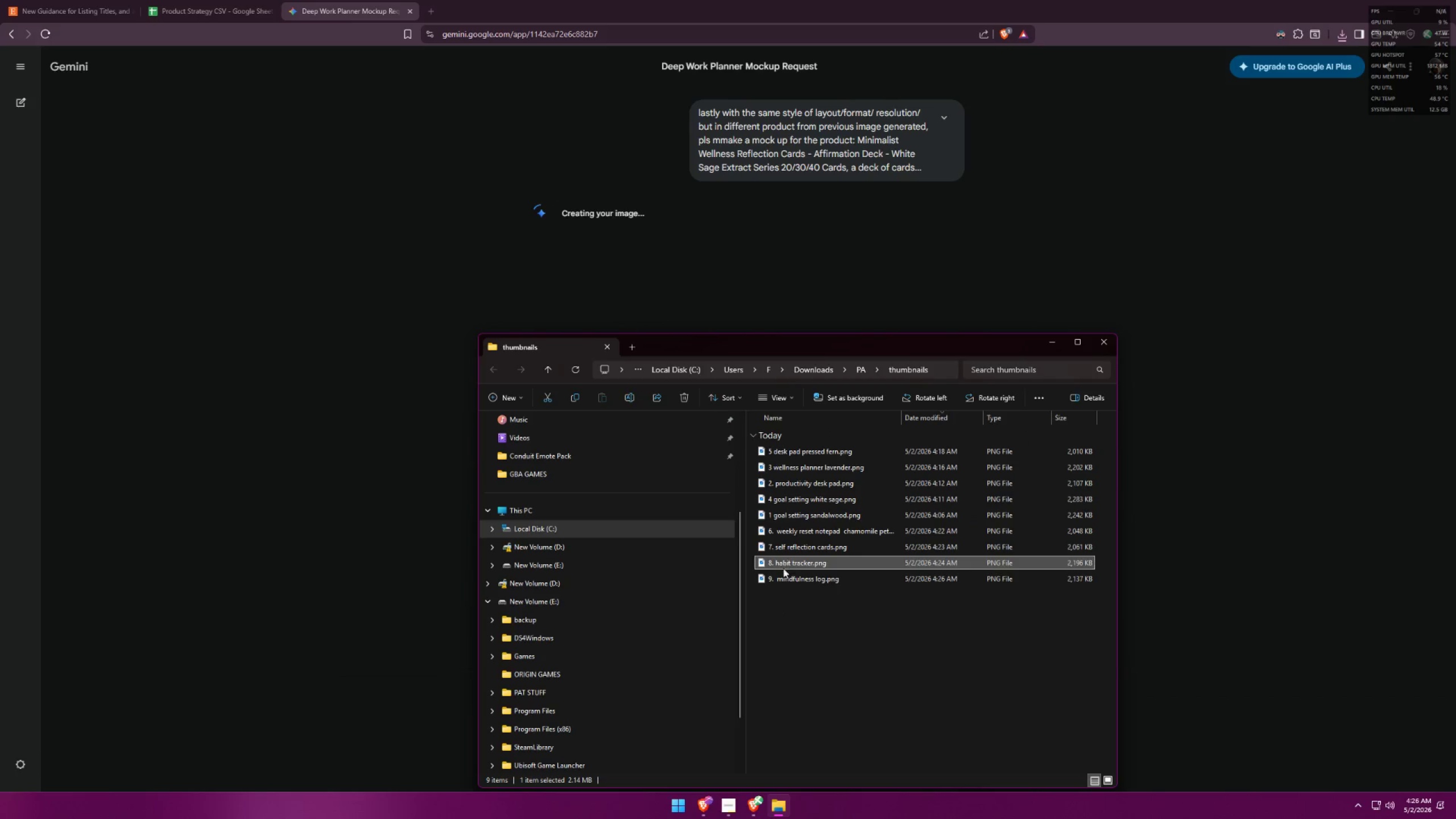 
triple_click([783, 576])
 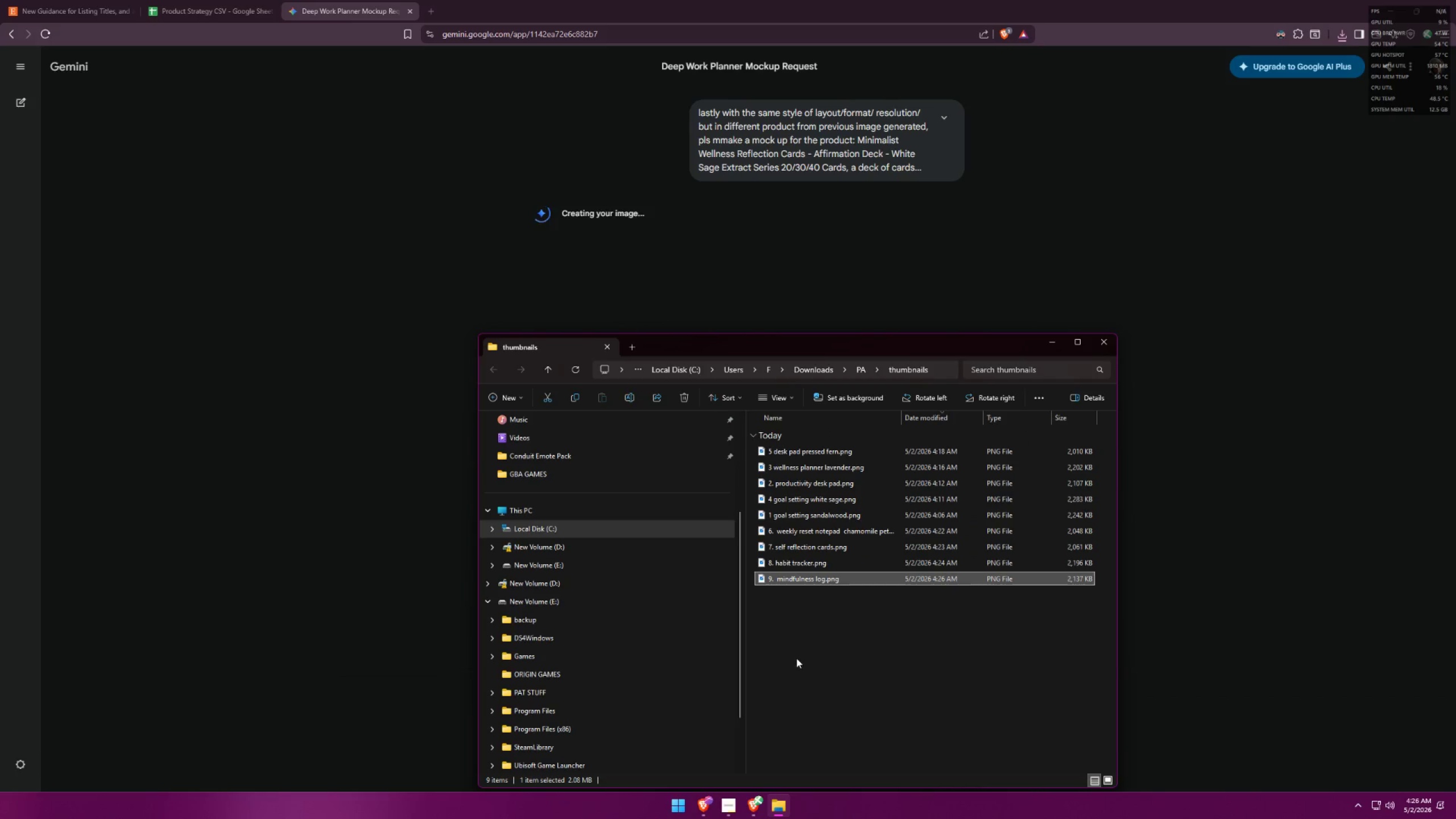 
triple_click([796, 658])
 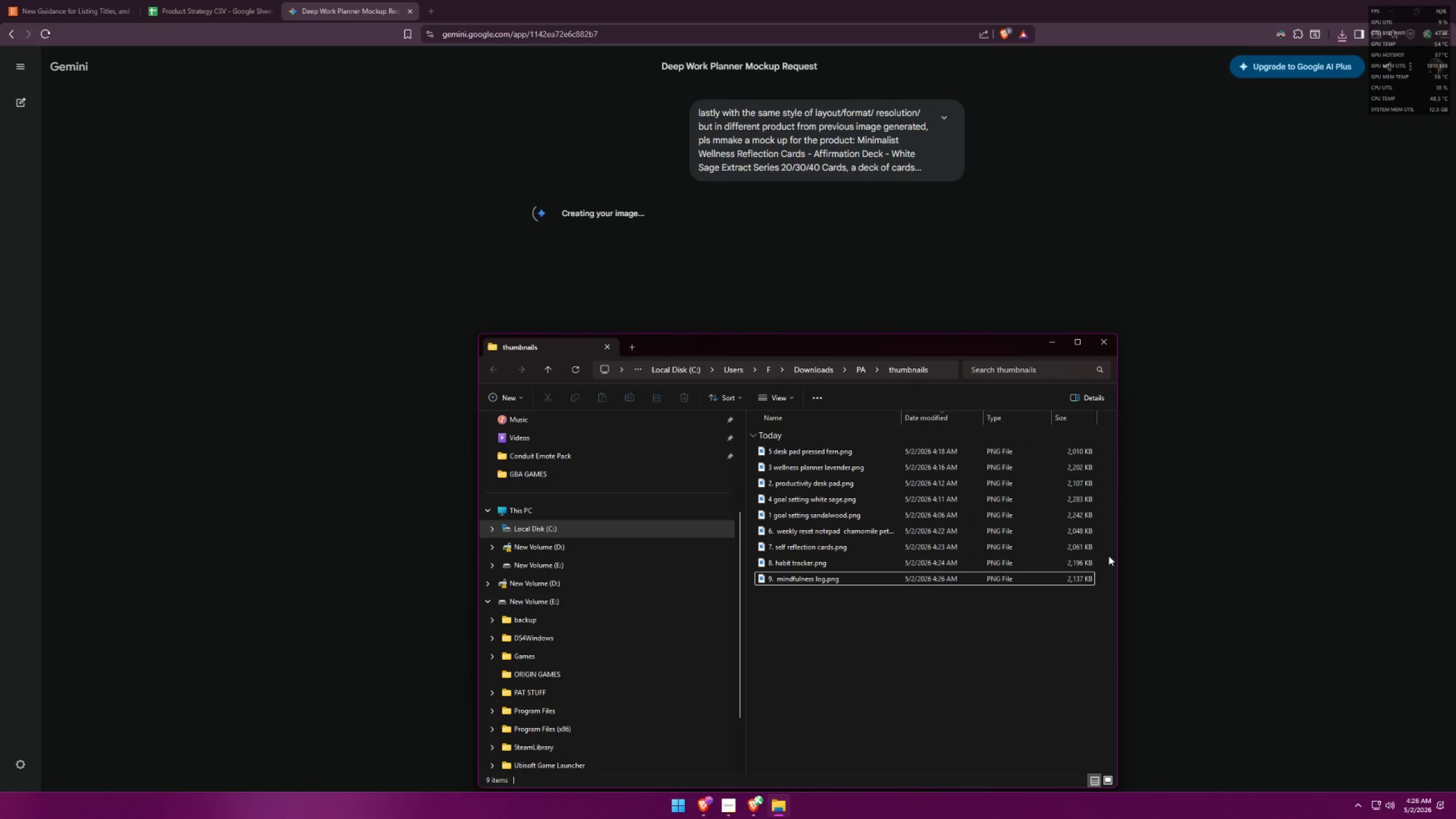 
left_click([1182, 531])